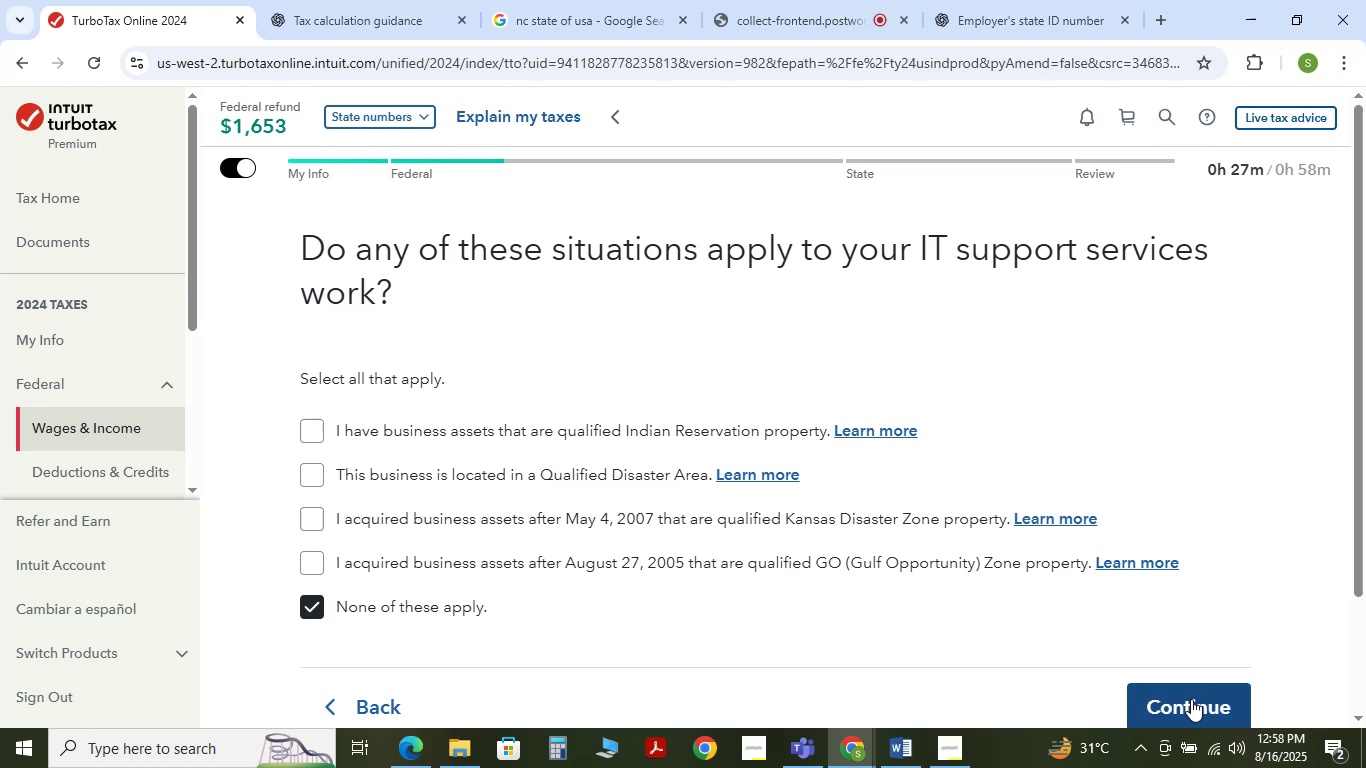 
left_click([1191, 699])
 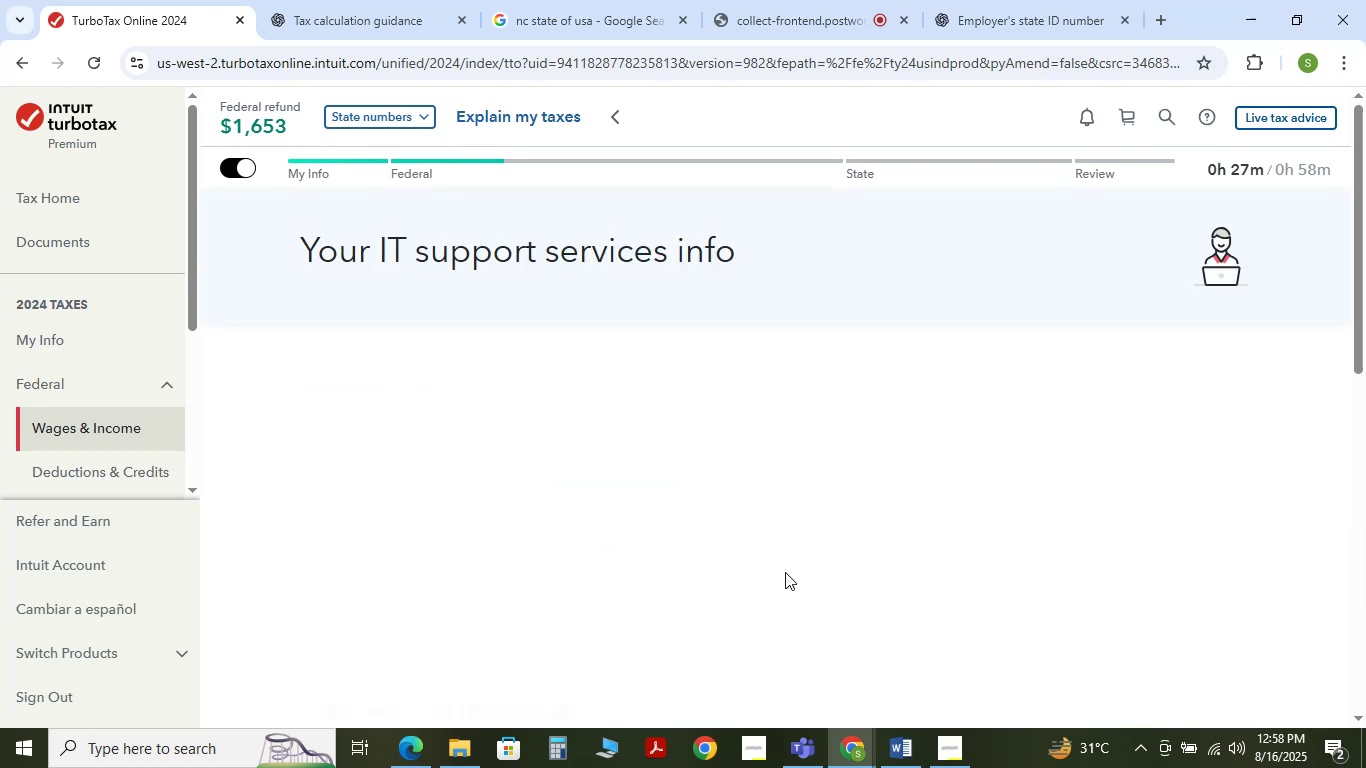 
scroll: coordinate [936, 547], scroll_direction: down, amount: 6.0
 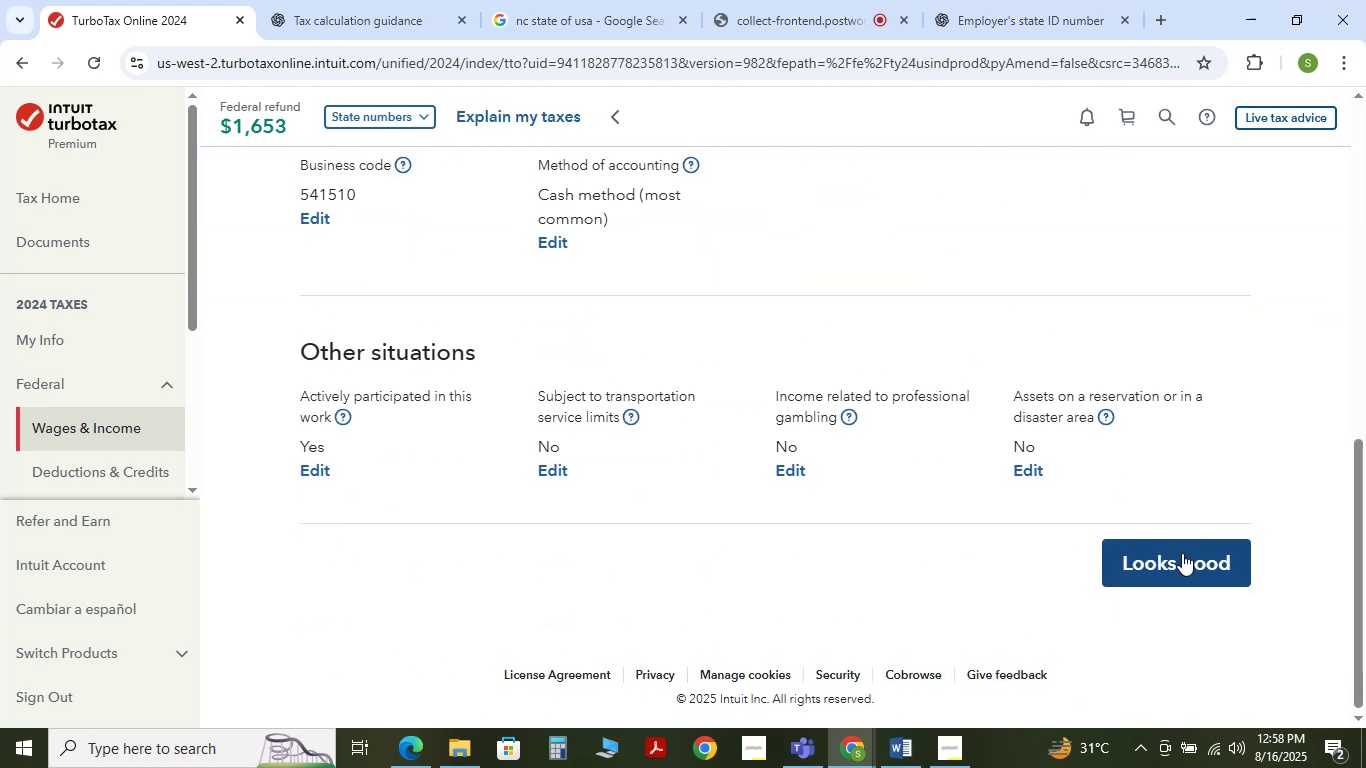 
left_click([1181, 555])
 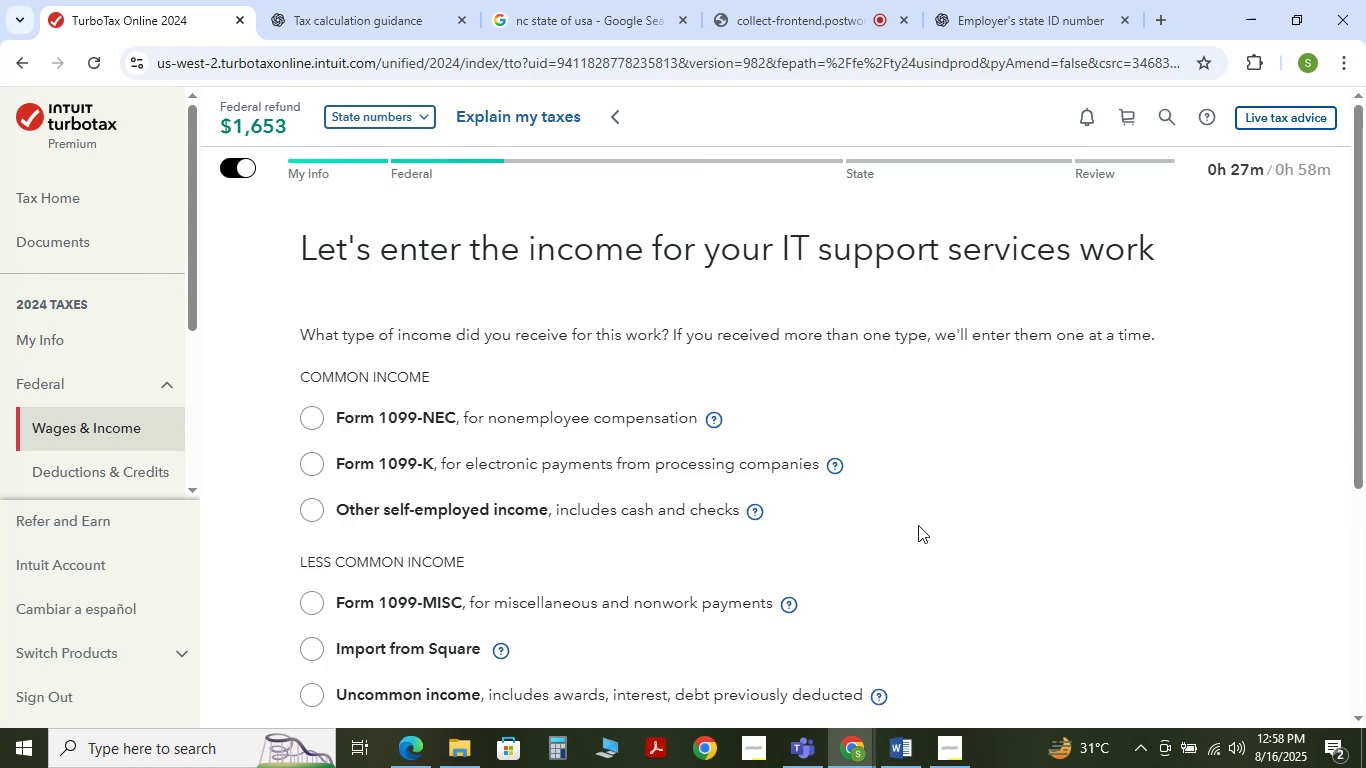 
wait(5.5)
 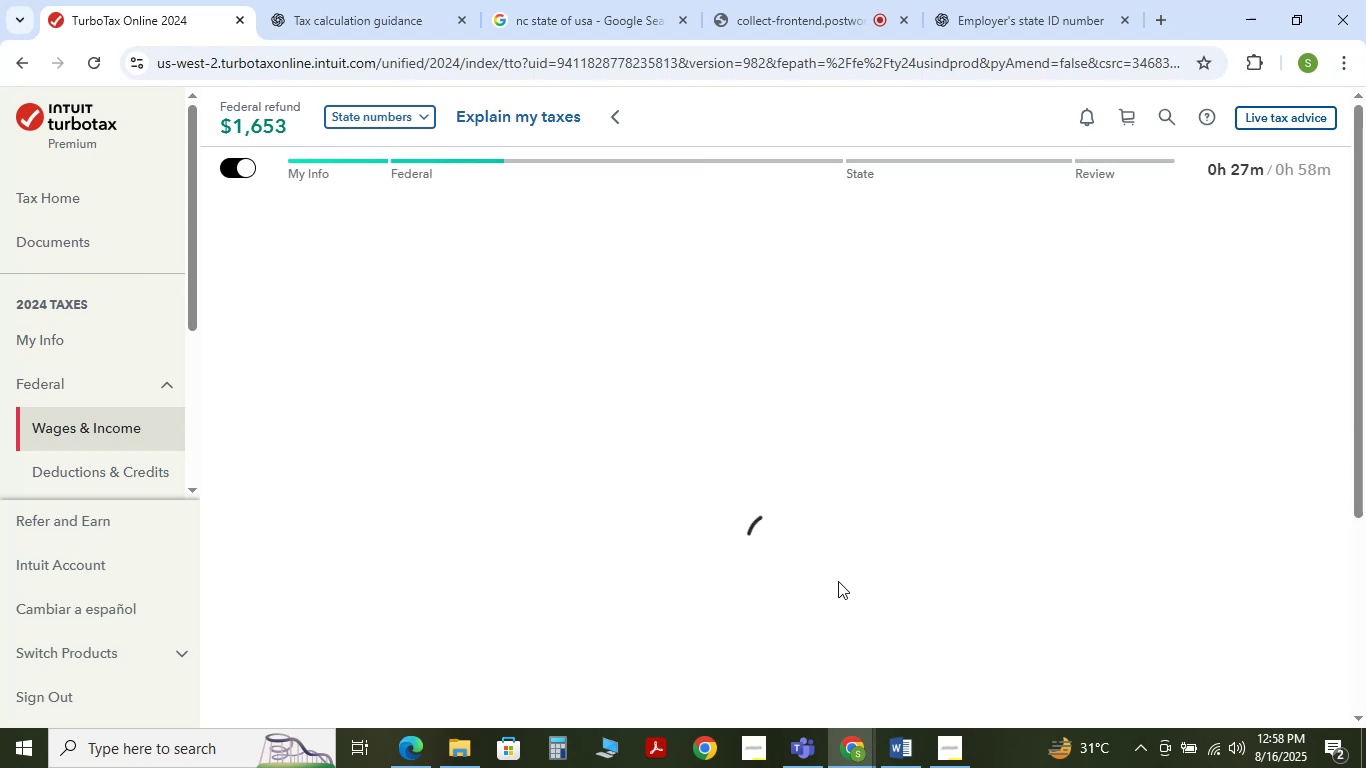 
left_click([318, 419])
 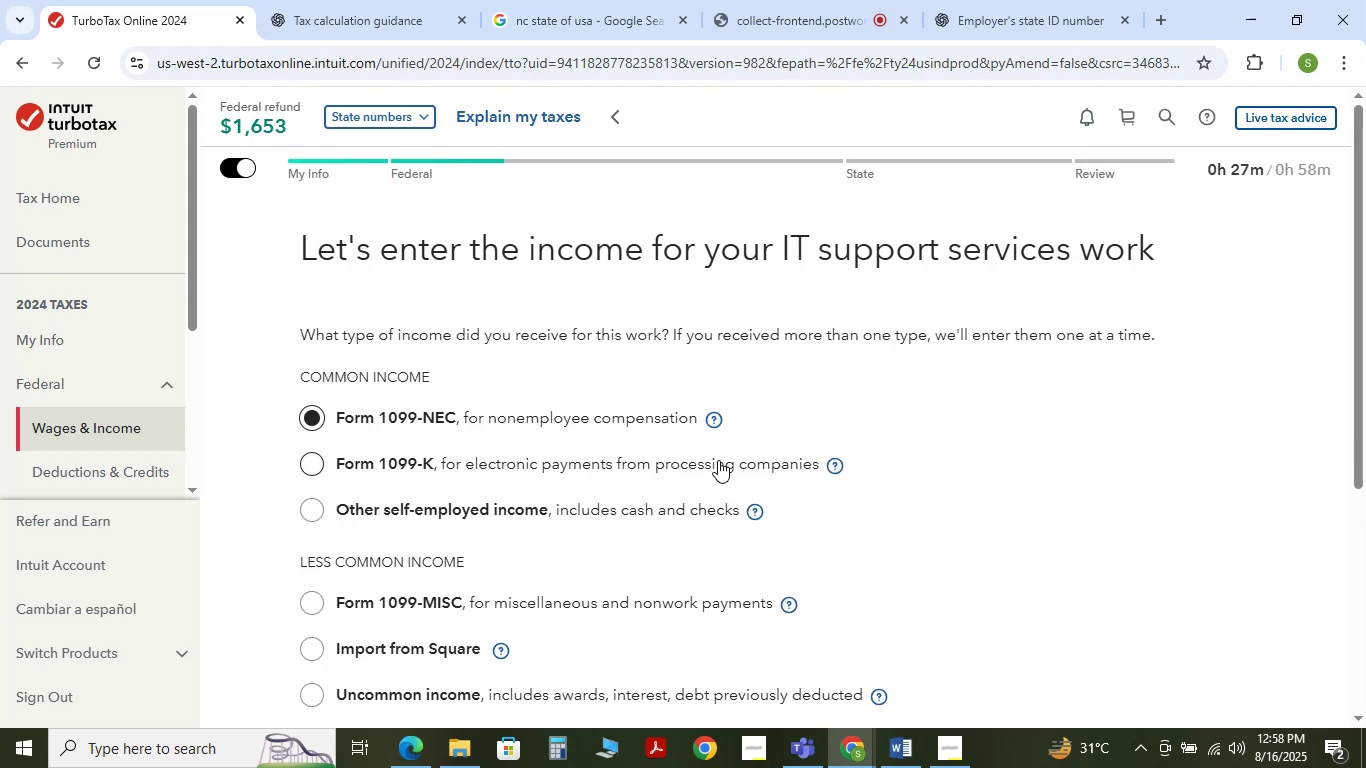 
scroll: coordinate [743, 477], scroll_direction: down, amount: 3.0
 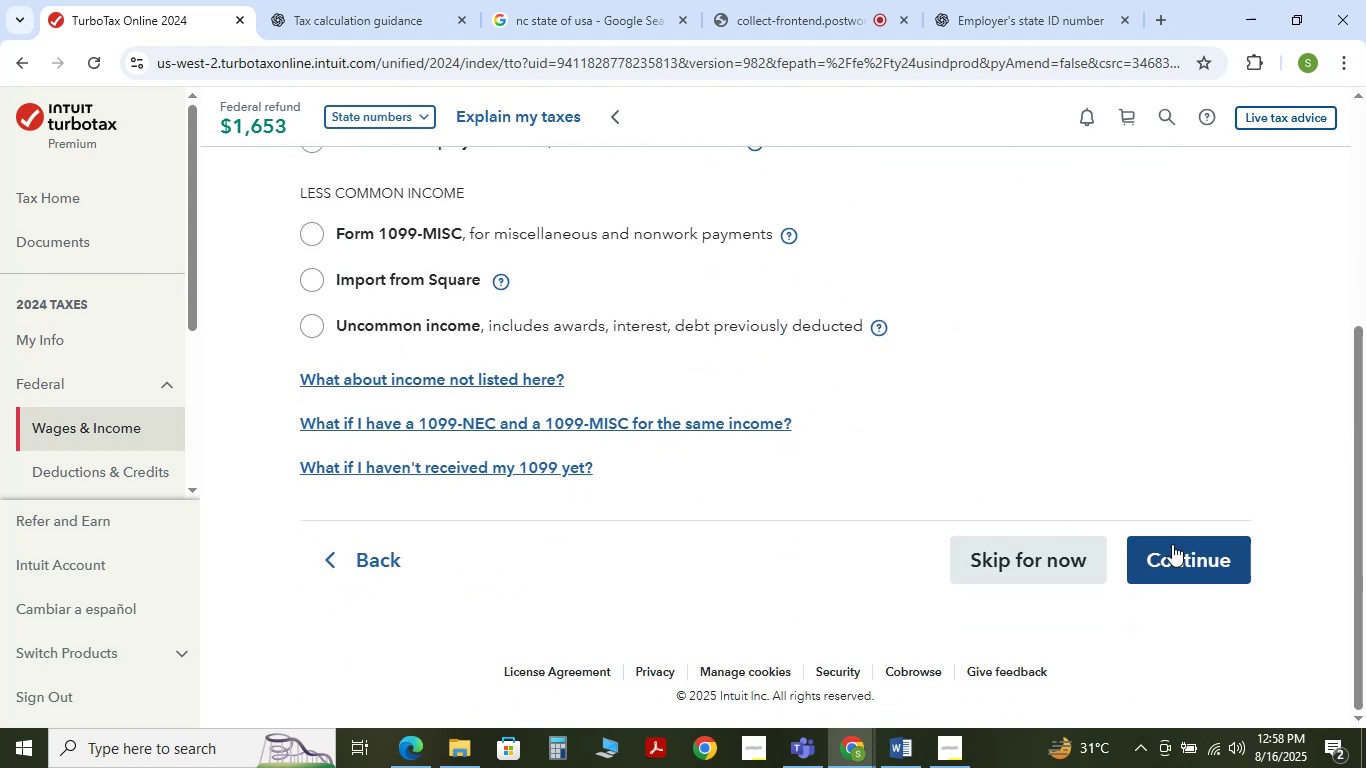 
left_click([1172, 544])
 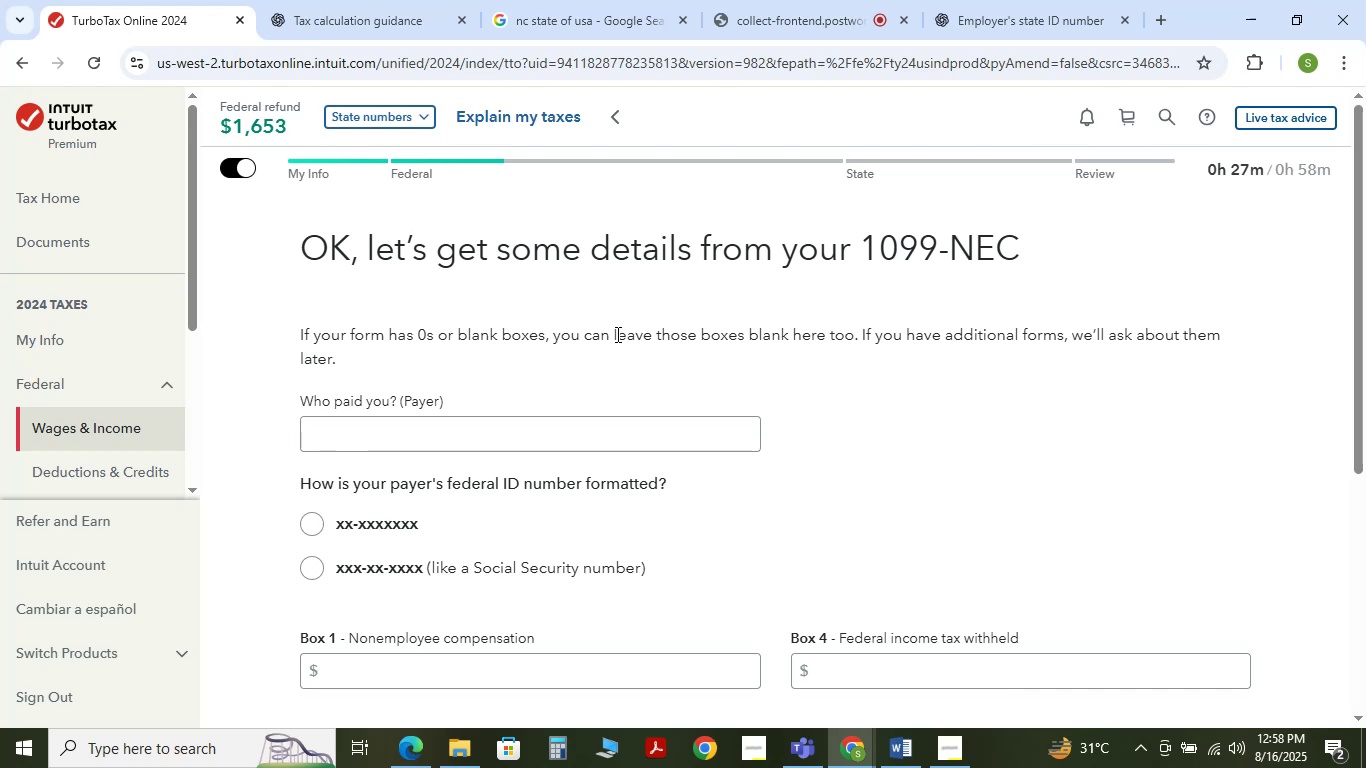 
wait(8.13)
 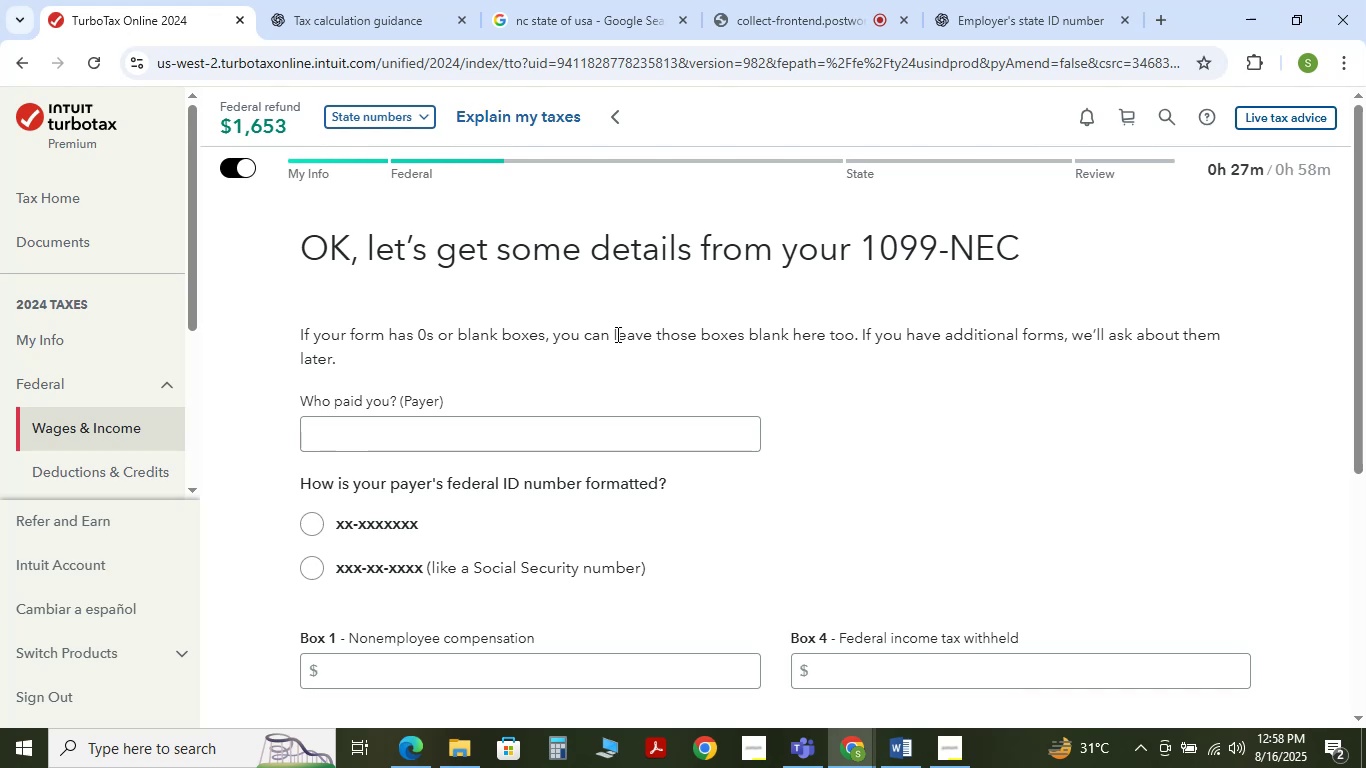 
left_click([900, 753])
 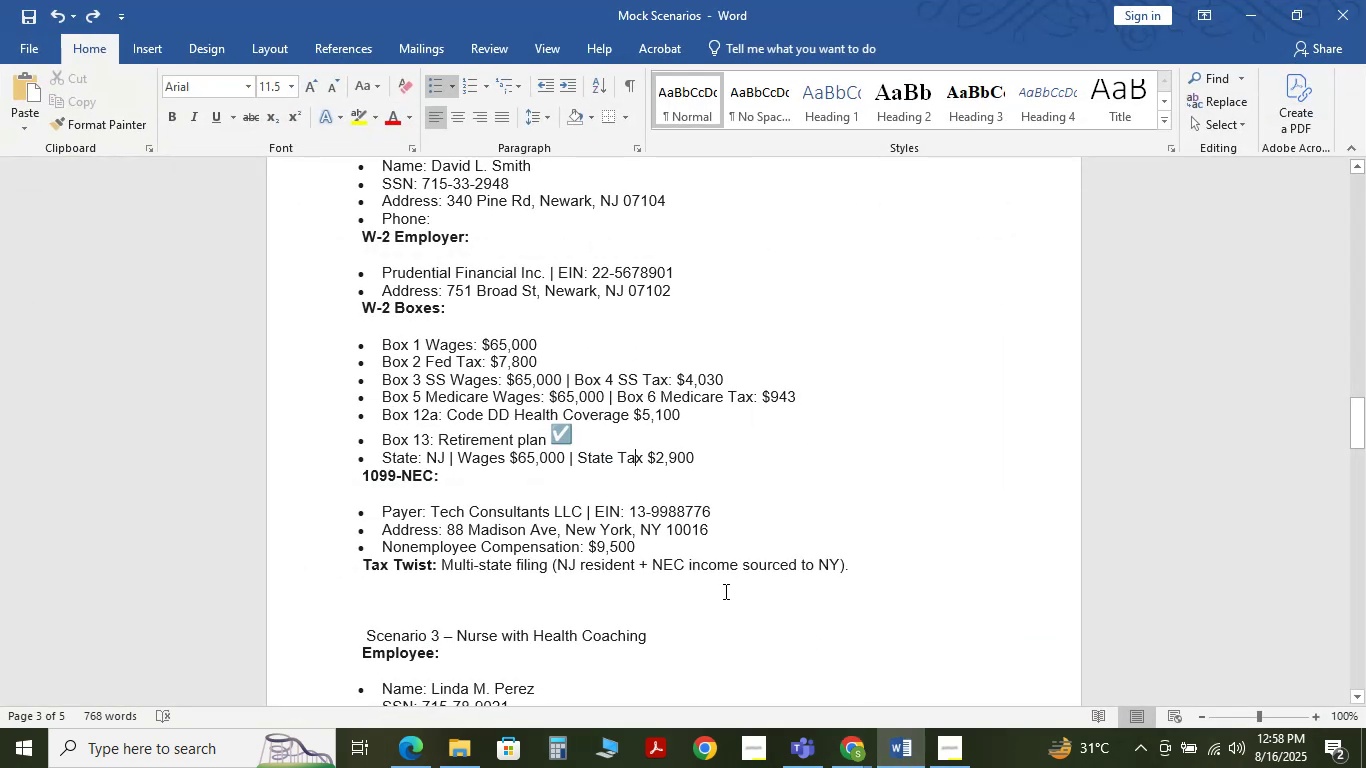 
key(Alt+Tab)
 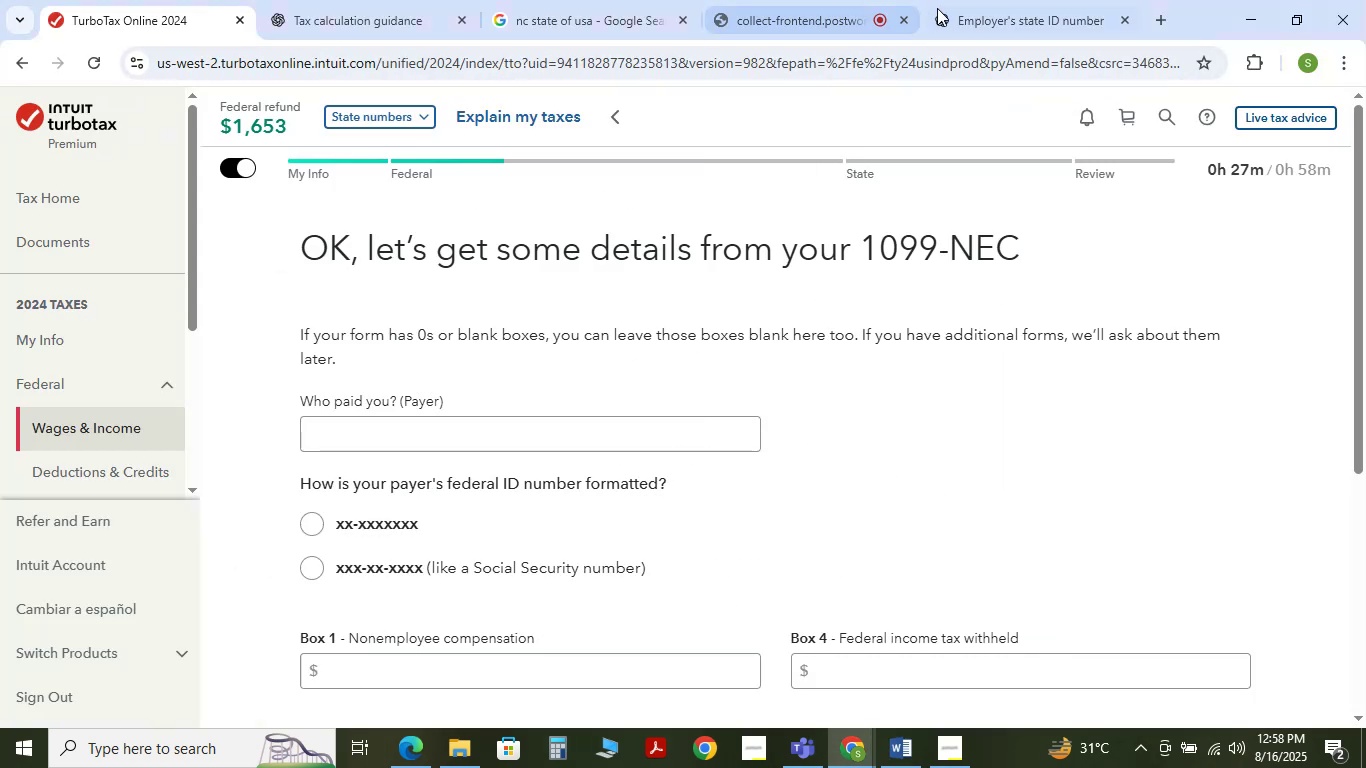 
left_click([955, 0])
 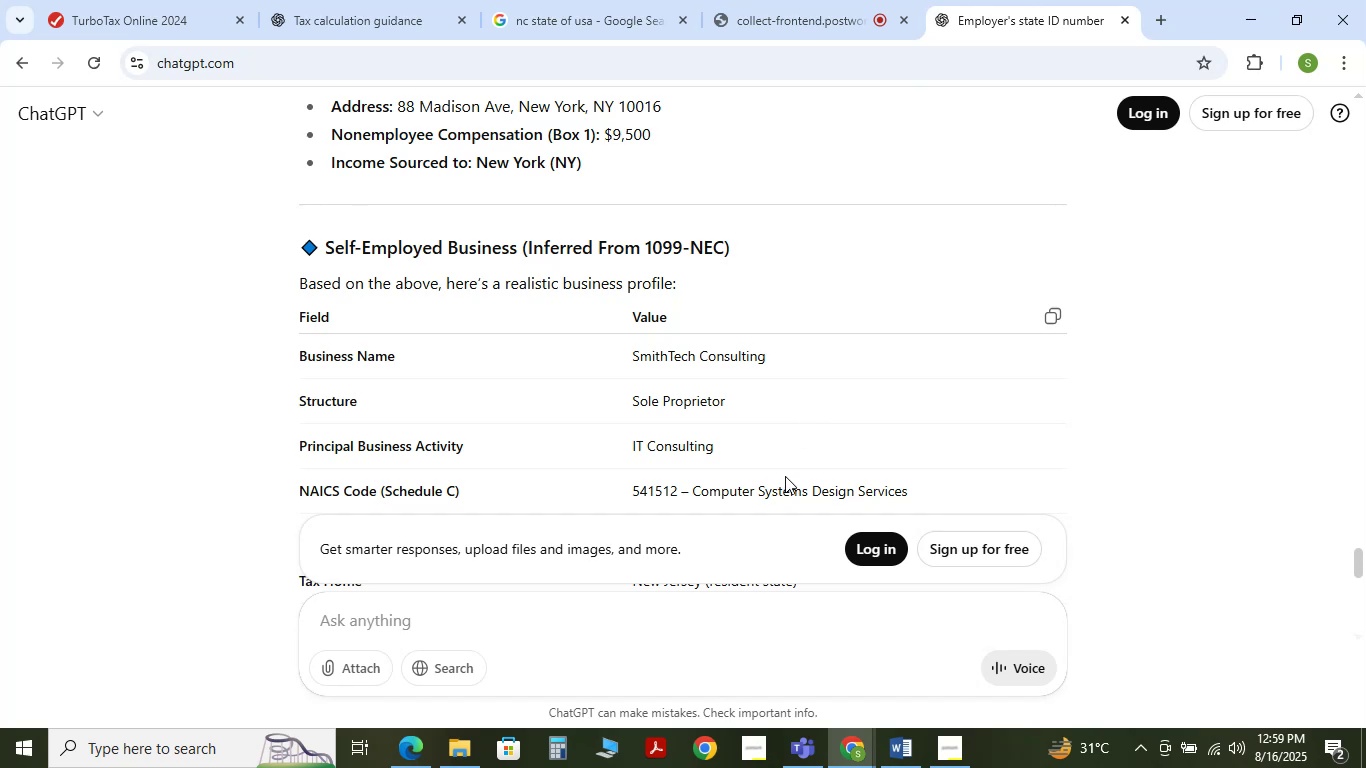 
scroll: coordinate [785, 476], scroll_direction: down, amount: 4.0
 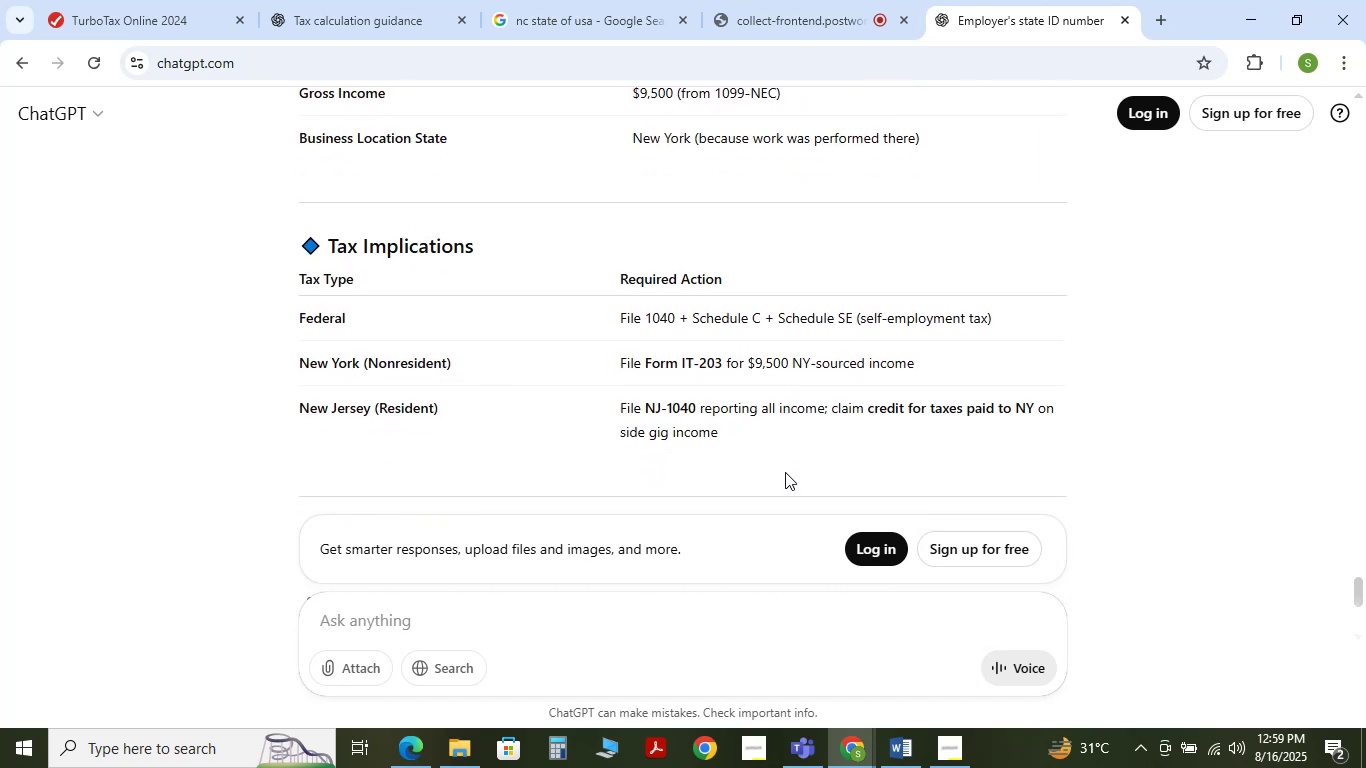 
scroll: coordinate [774, 455], scroll_direction: up, amount: 3.0
 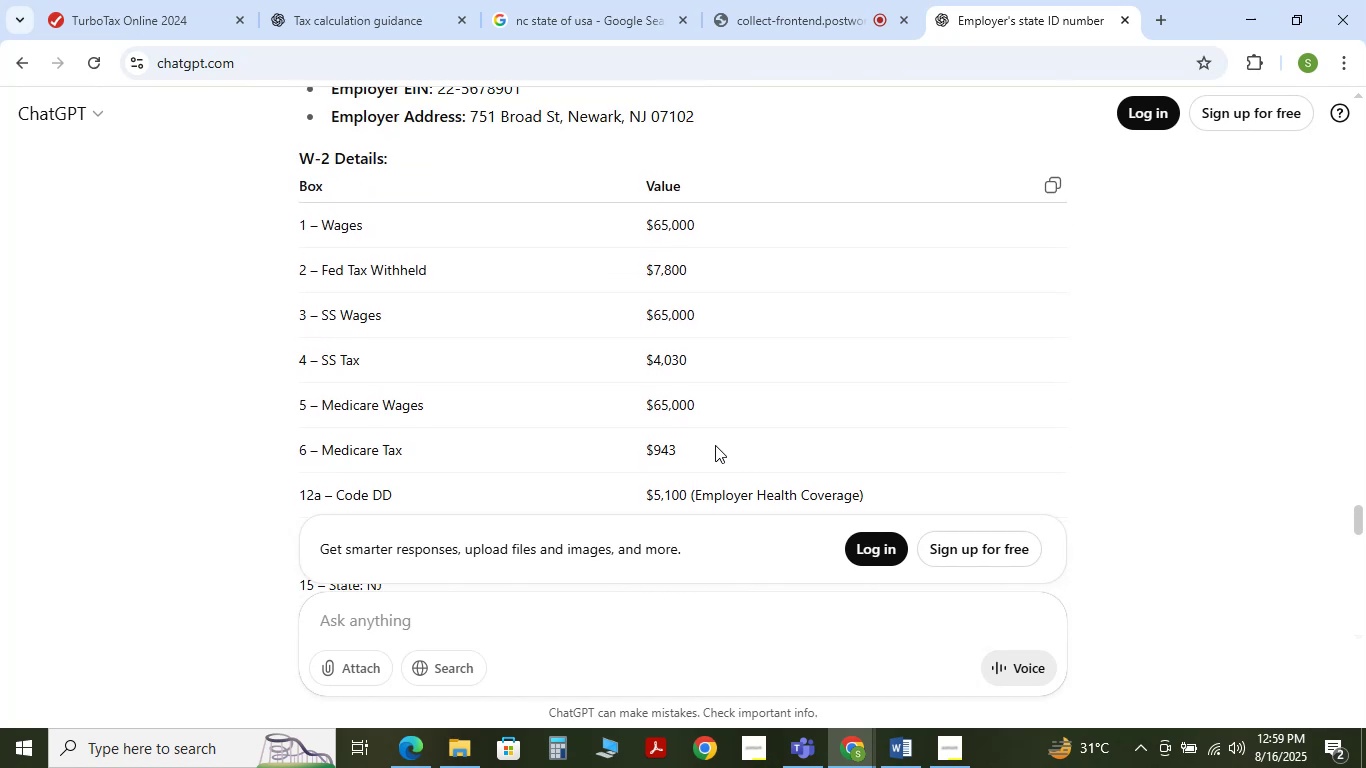 
wait(8.46)
 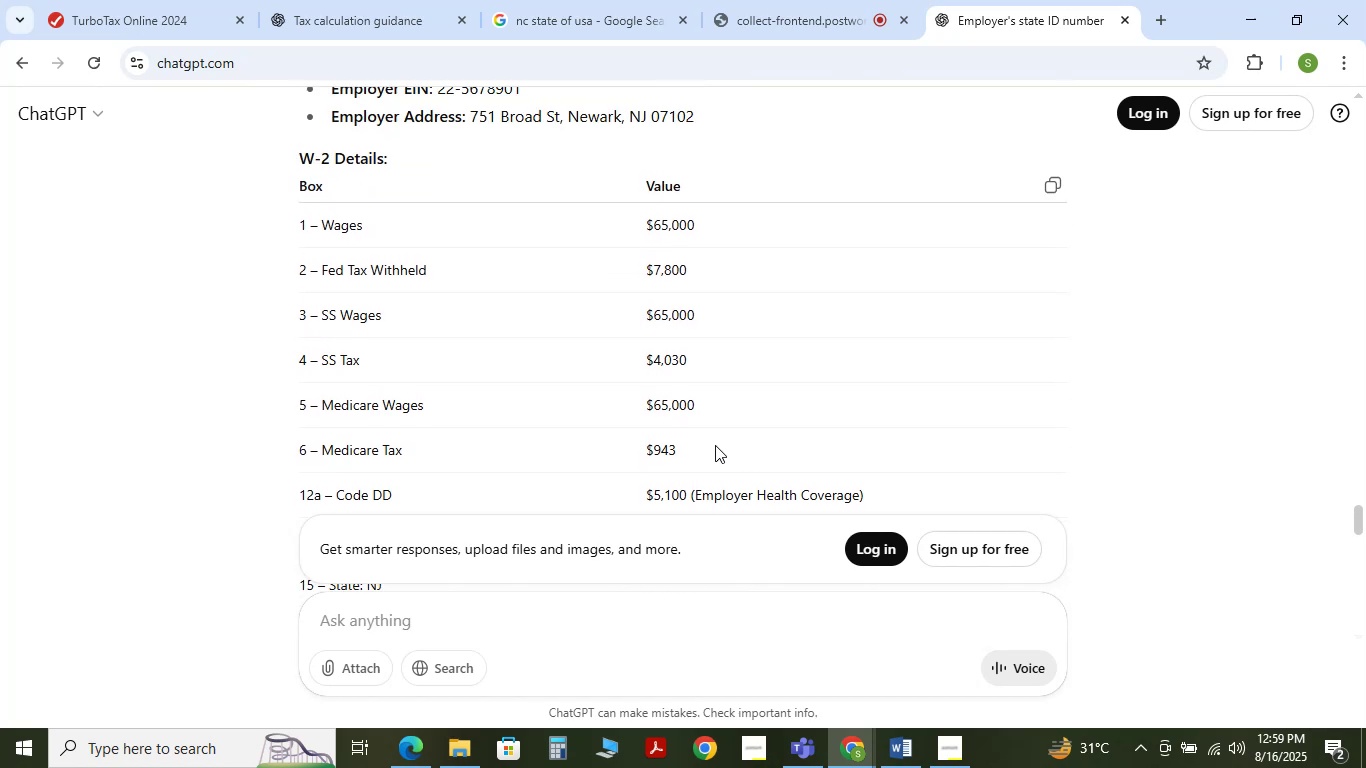 
scroll: coordinate [644, 441], scroll_direction: down, amount: 1.0
 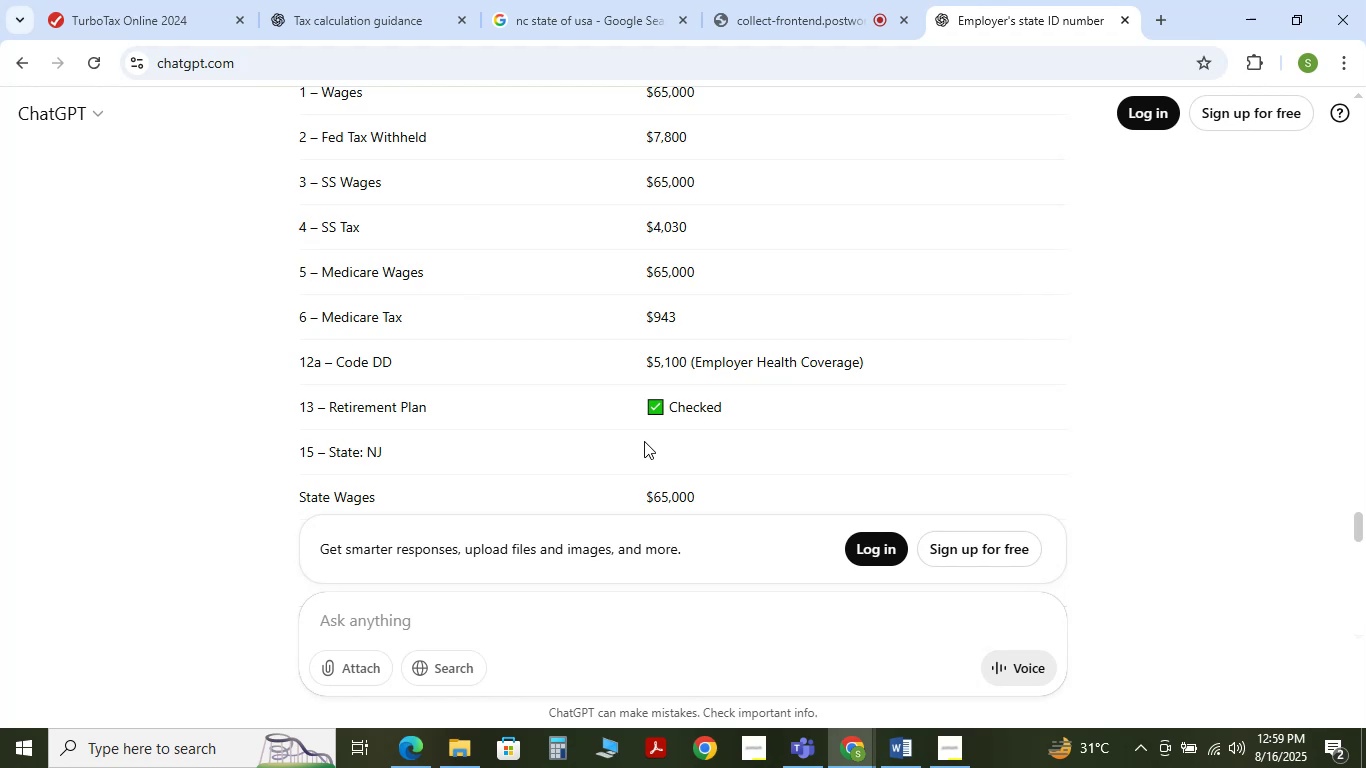 
key(Alt+Tab)
 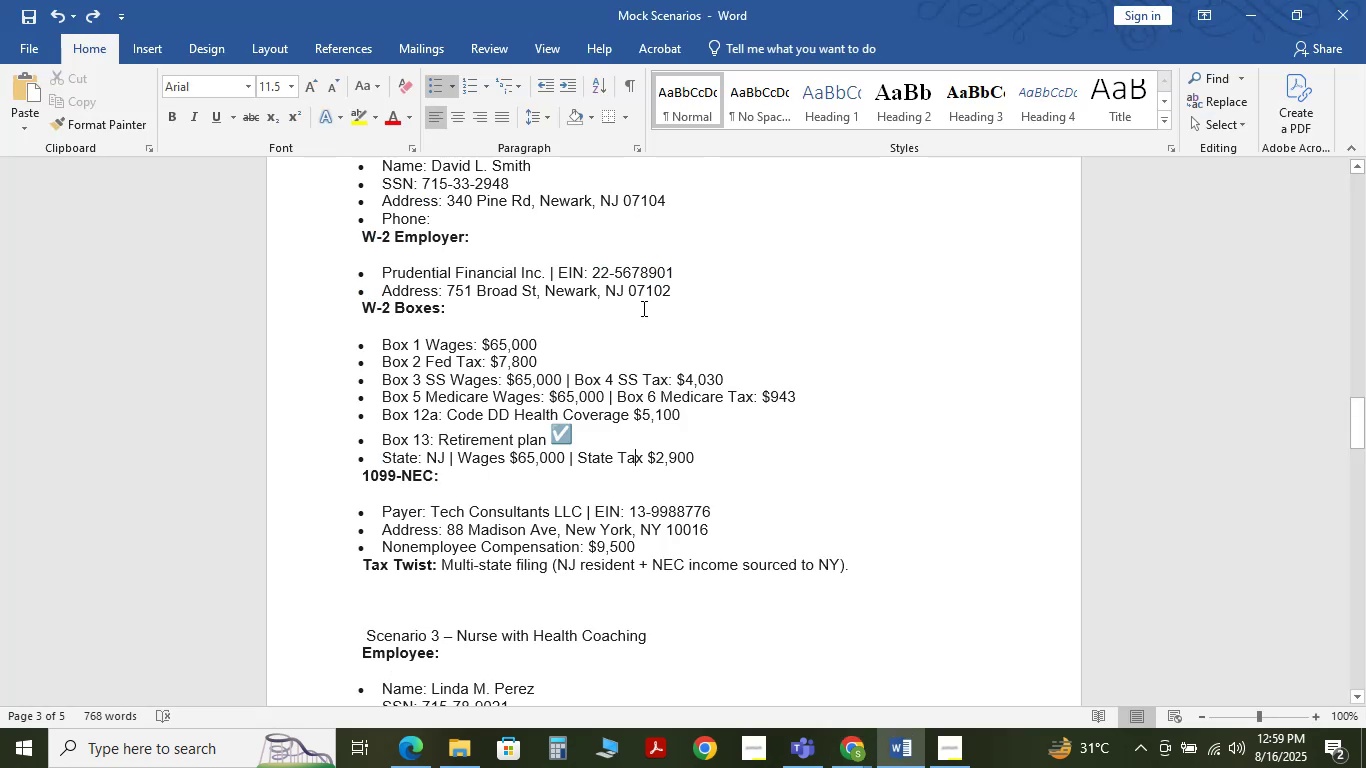 
key(Alt+AltLeft)
 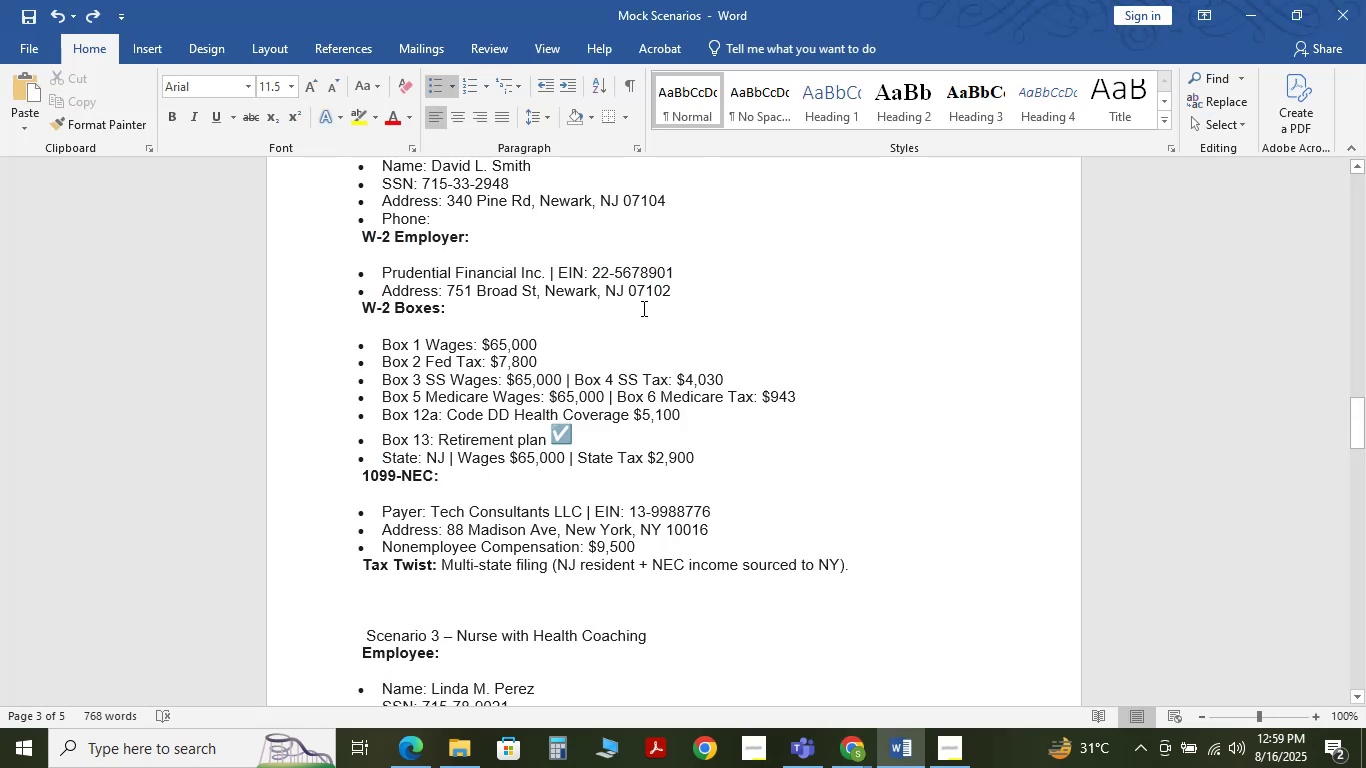 
key(Alt+Tab)
 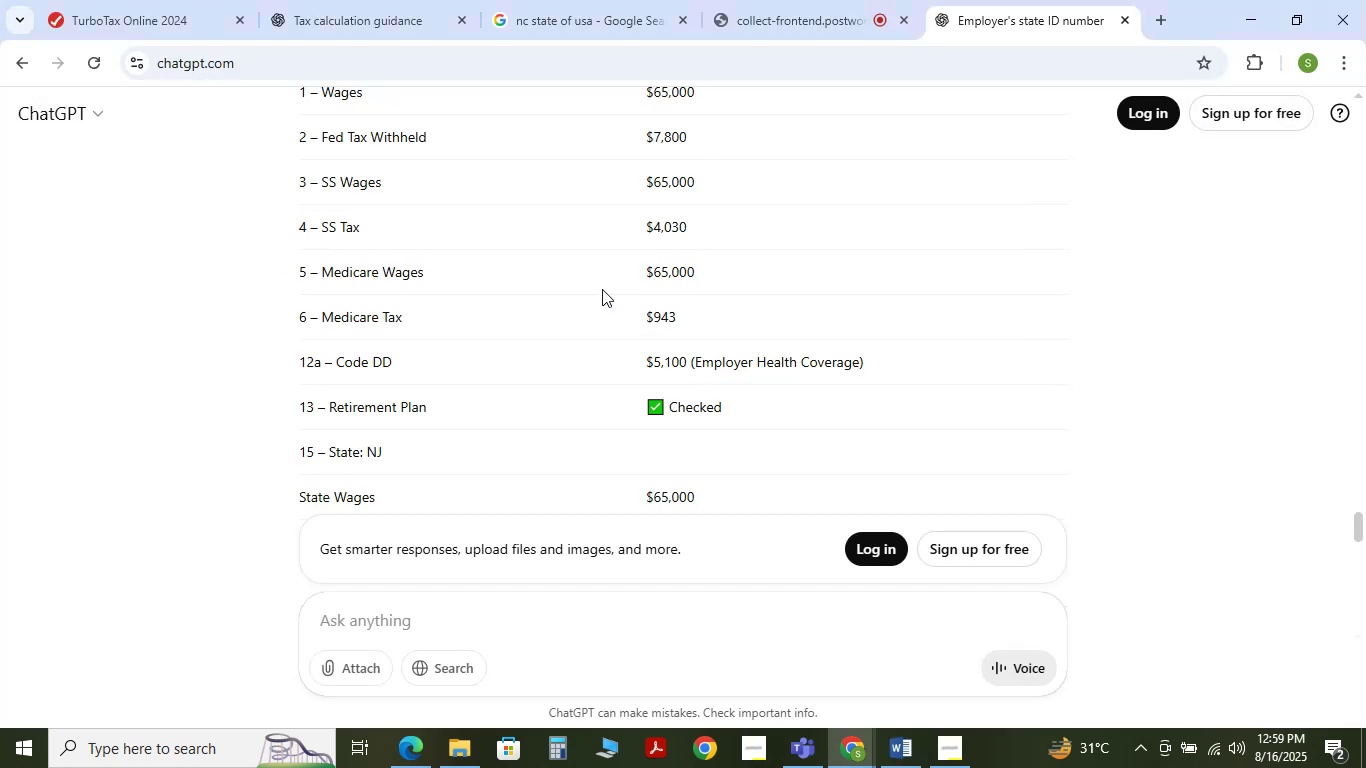 
scroll: coordinate [602, 289], scroll_direction: down, amount: 5.0
 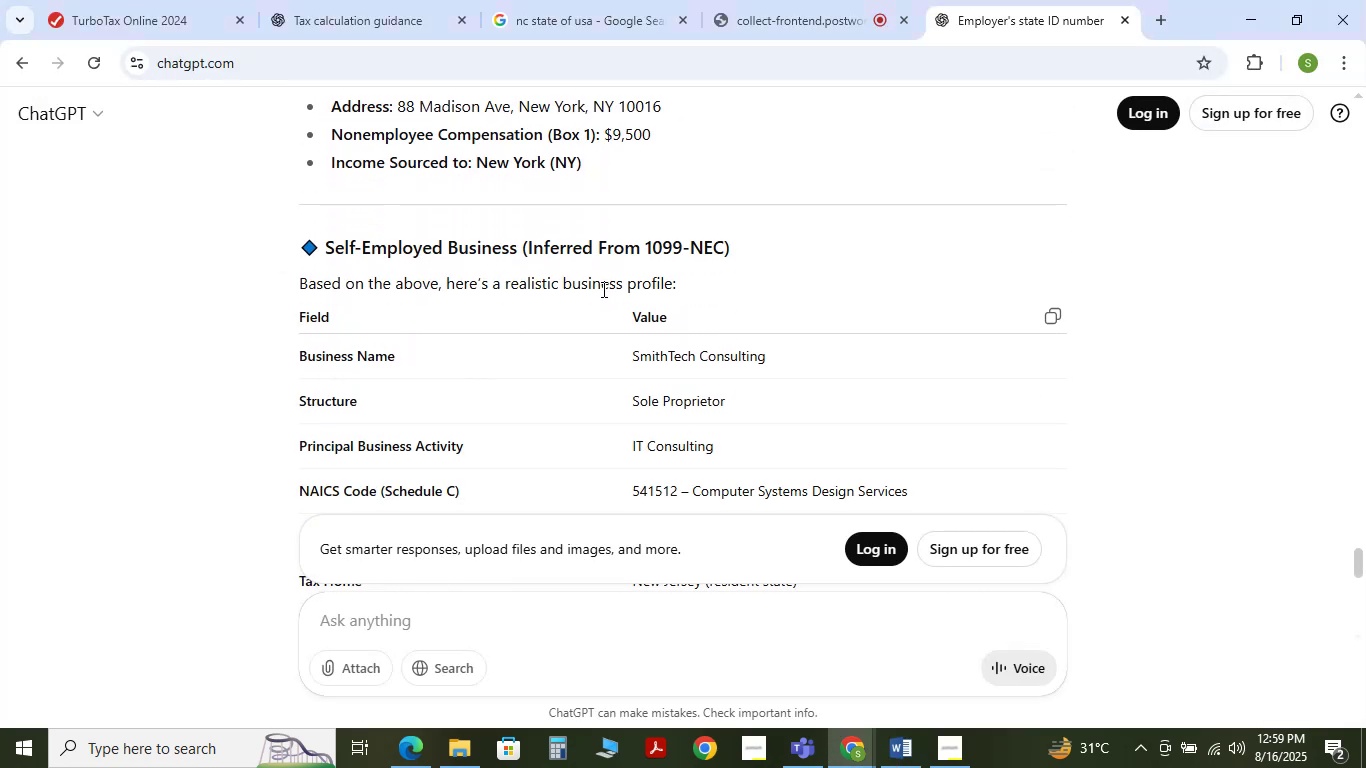 
scroll: coordinate [602, 289], scroll_direction: up, amount: 1.0
 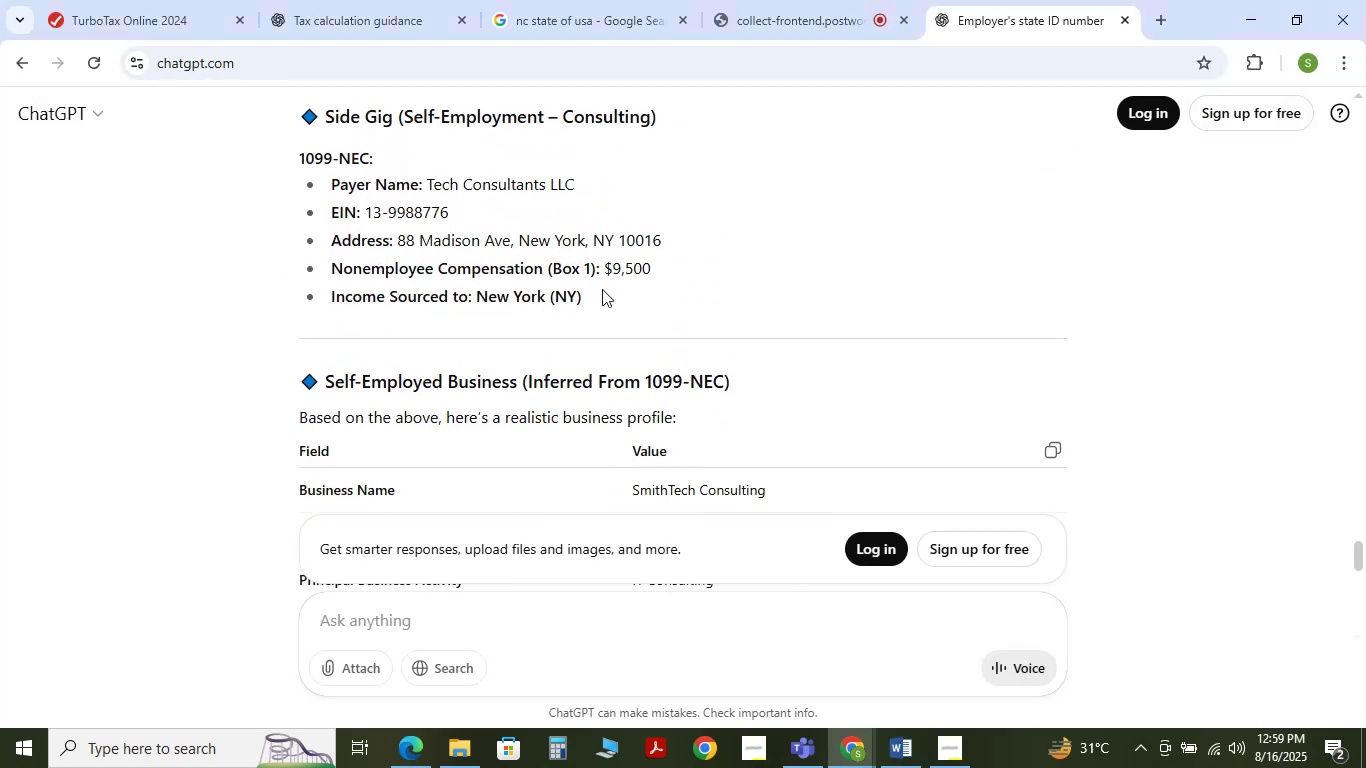 
scroll: coordinate [602, 289], scroll_direction: down, amount: 4.0
 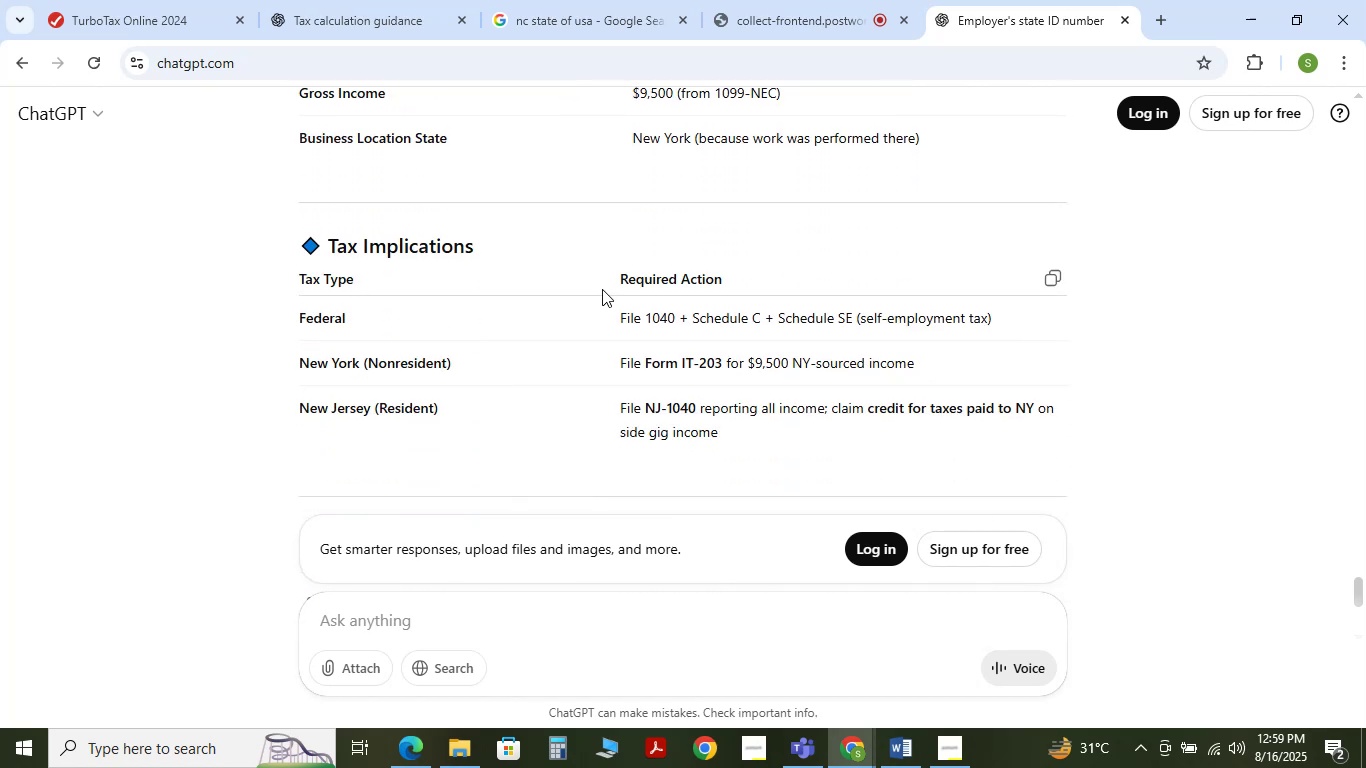 
scroll: coordinate [602, 289], scroll_direction: up, amount: 3.0
 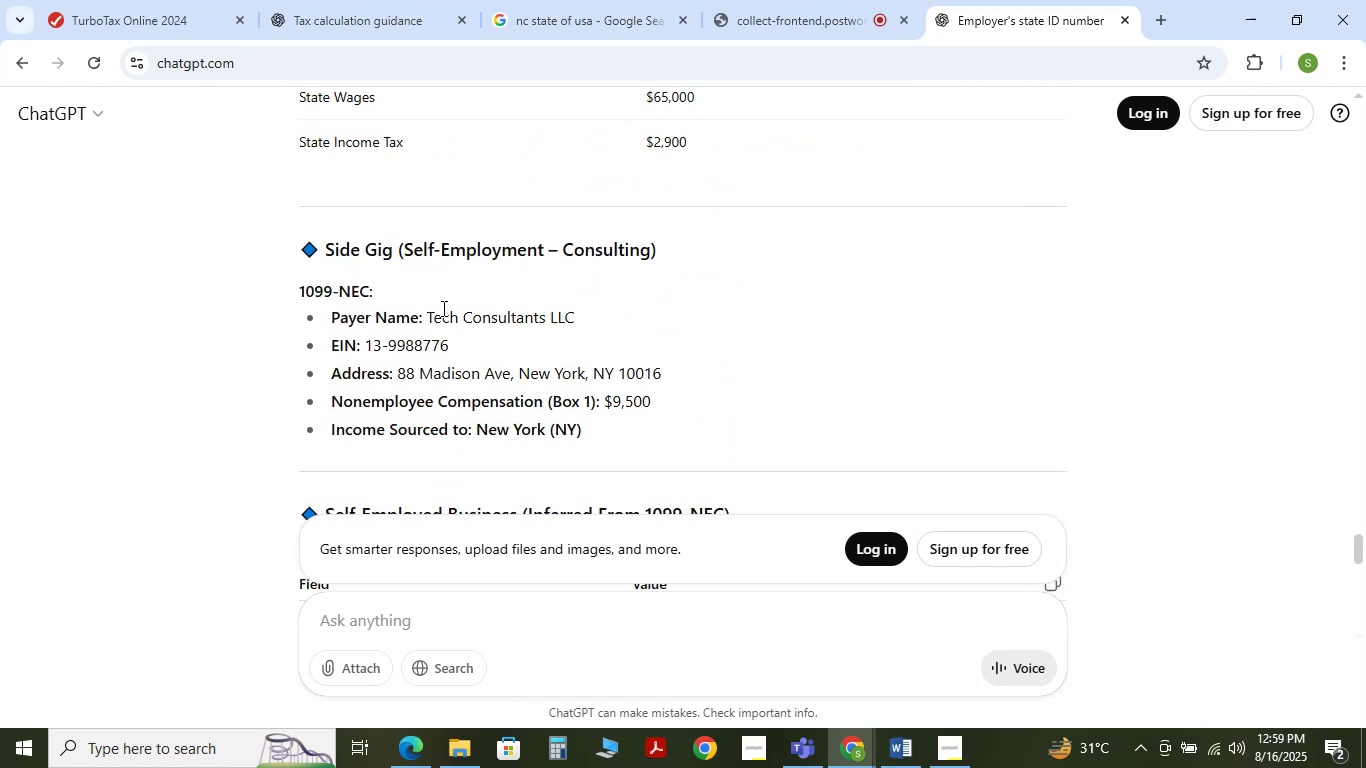 
left_click_drag(start_coordinate=[429, 313], to_coordinate=[578, 319])
 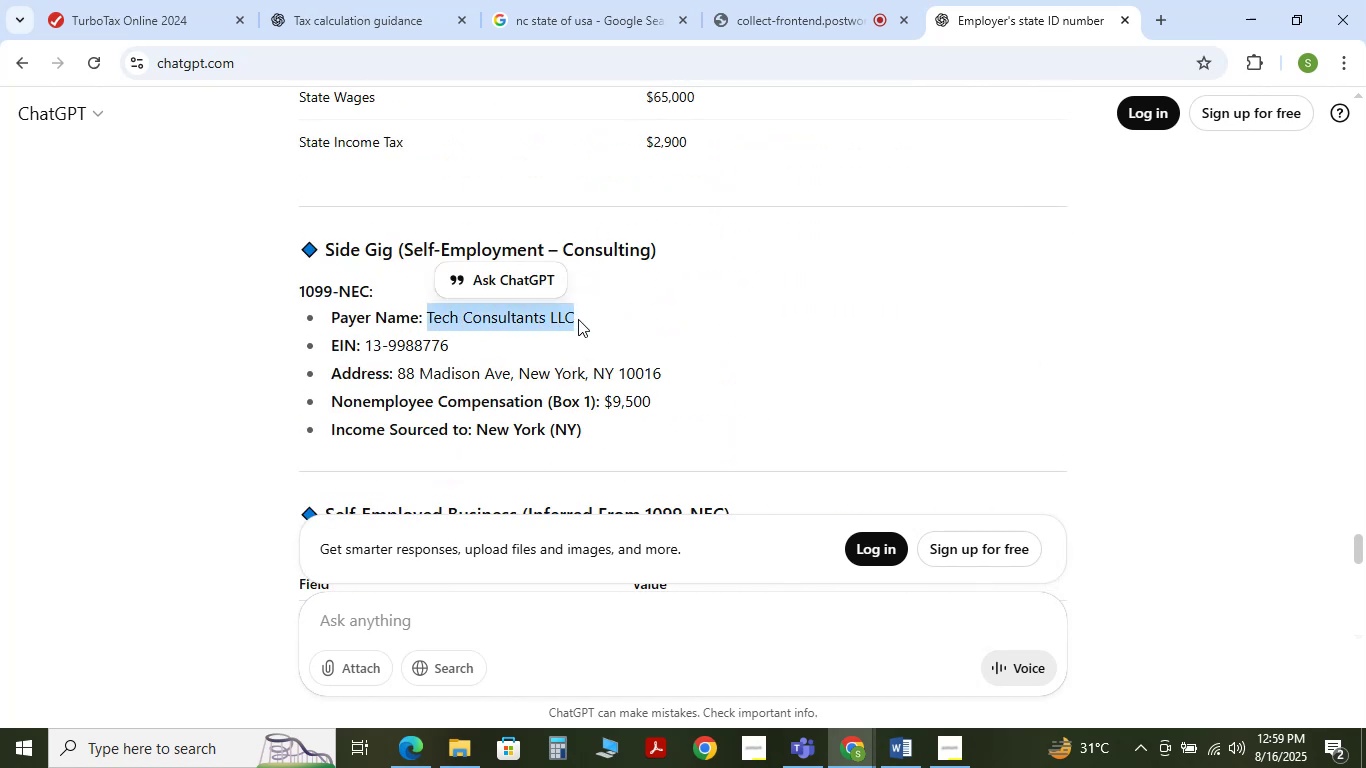 
key(Control+C)
 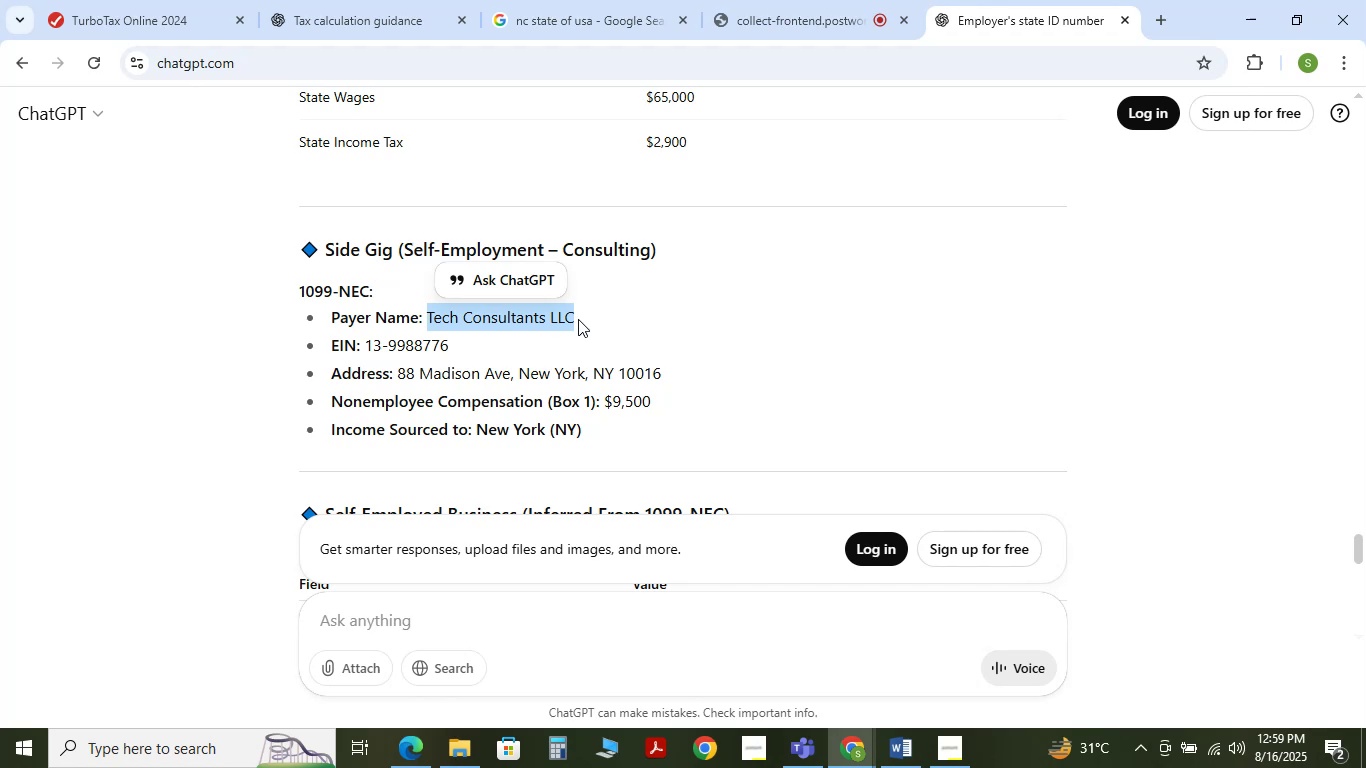 
key(Control+C)
 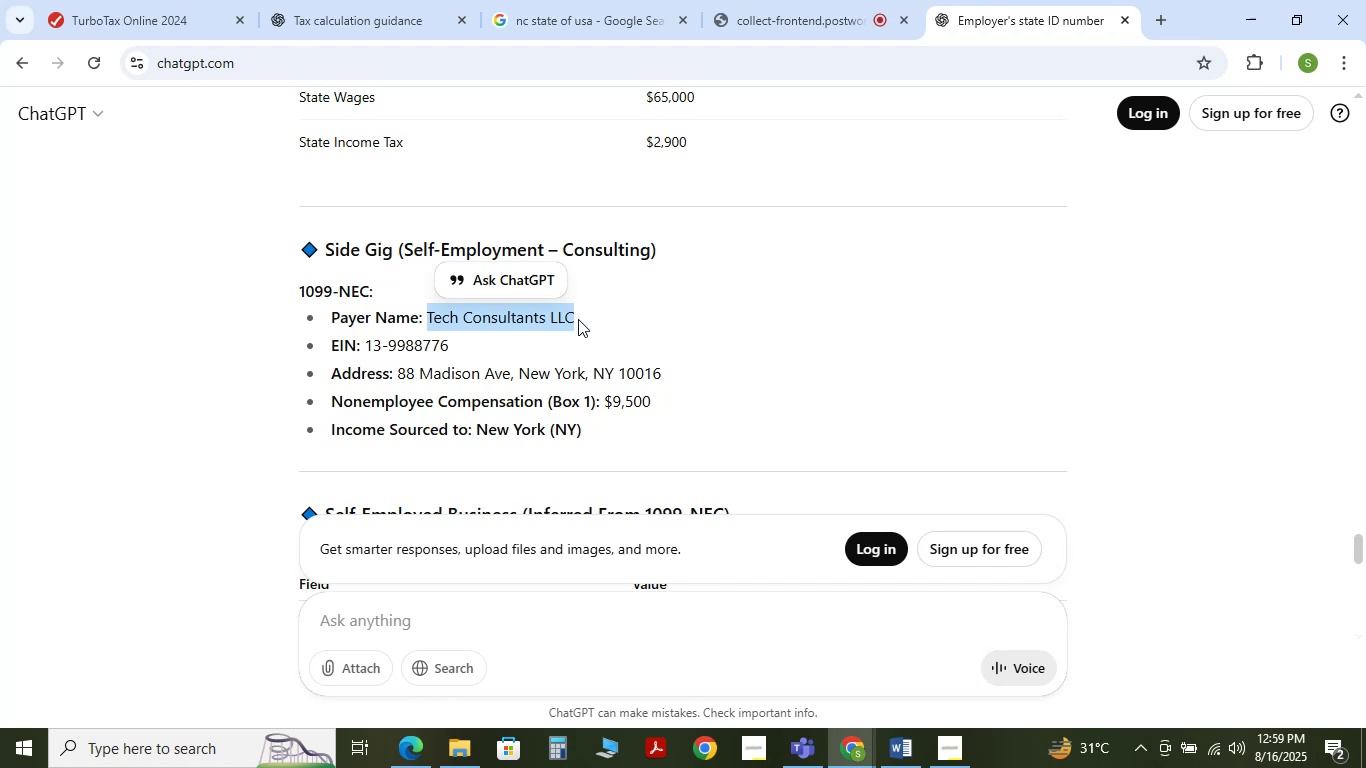 
key(Control+C)
 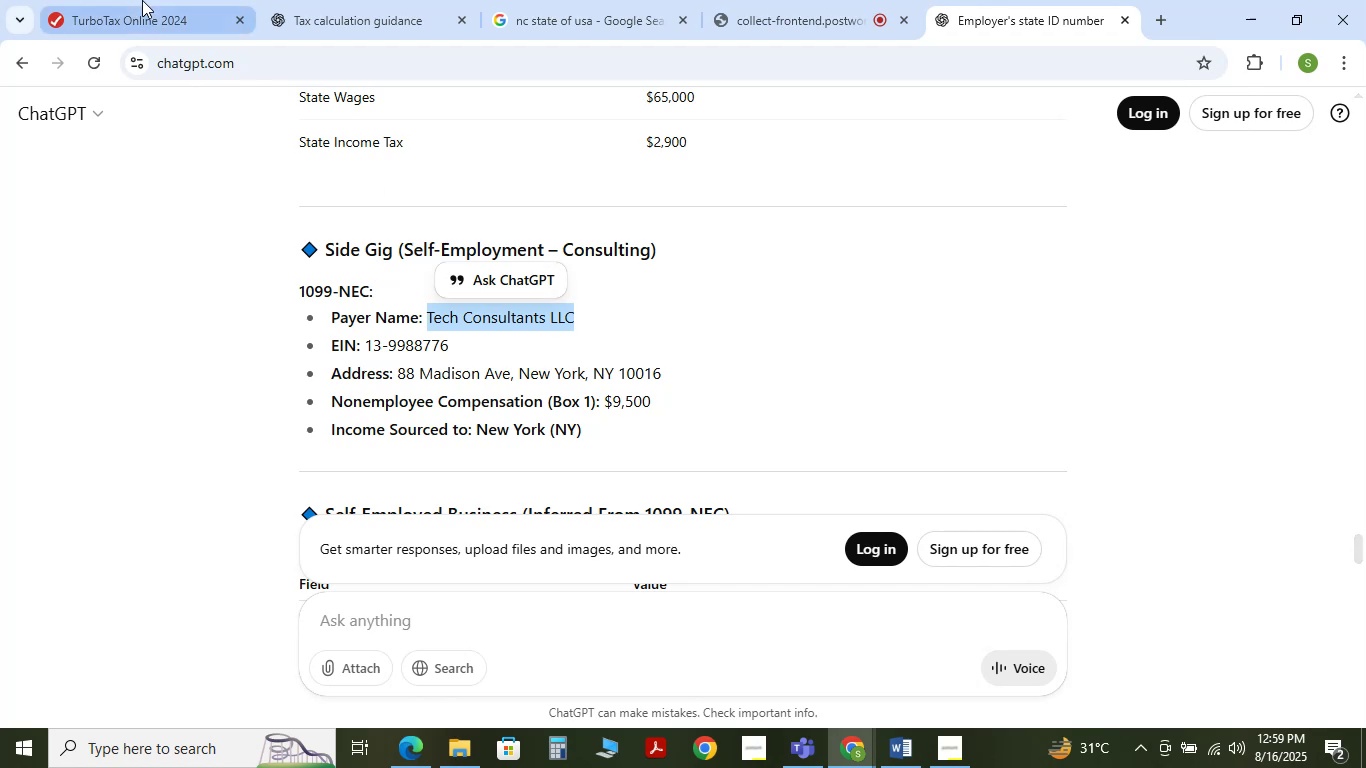 
left_click([142, 0])
 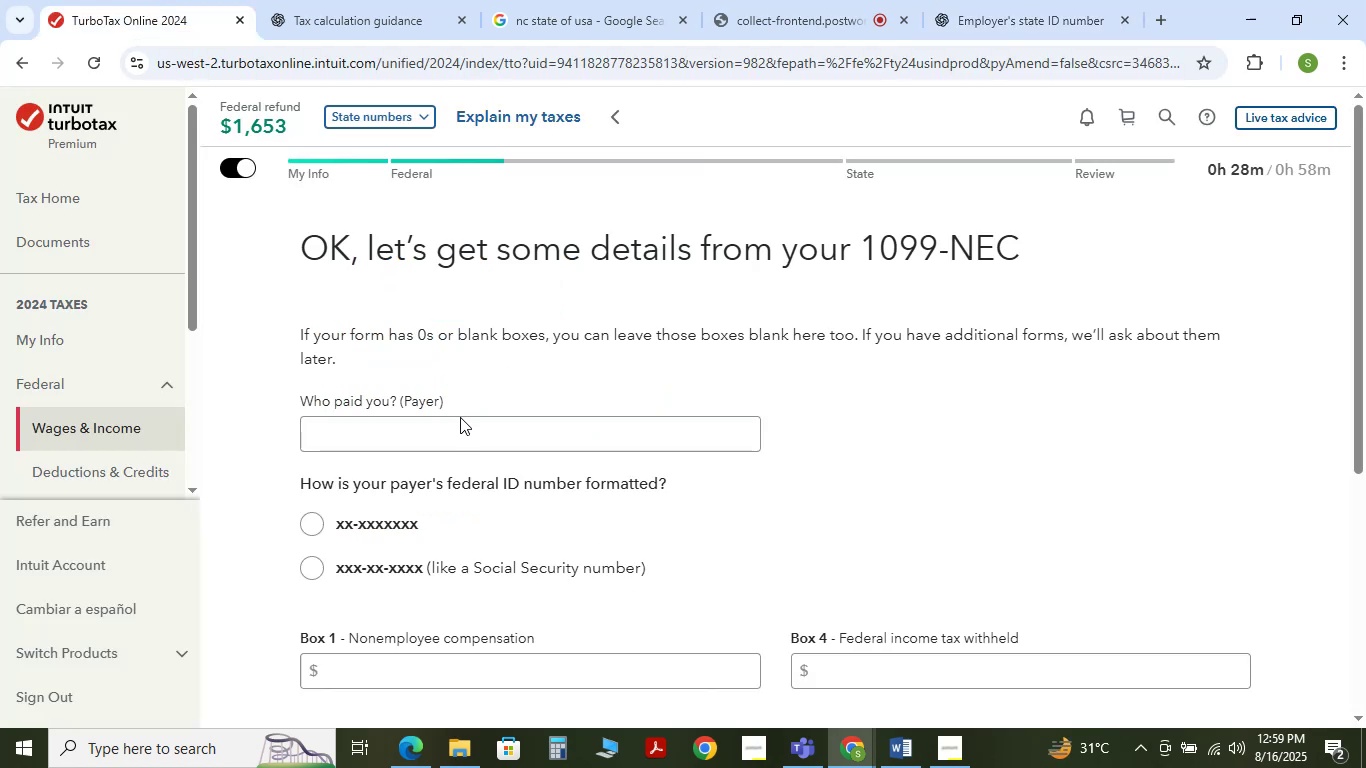 
left_click([460, 426])
 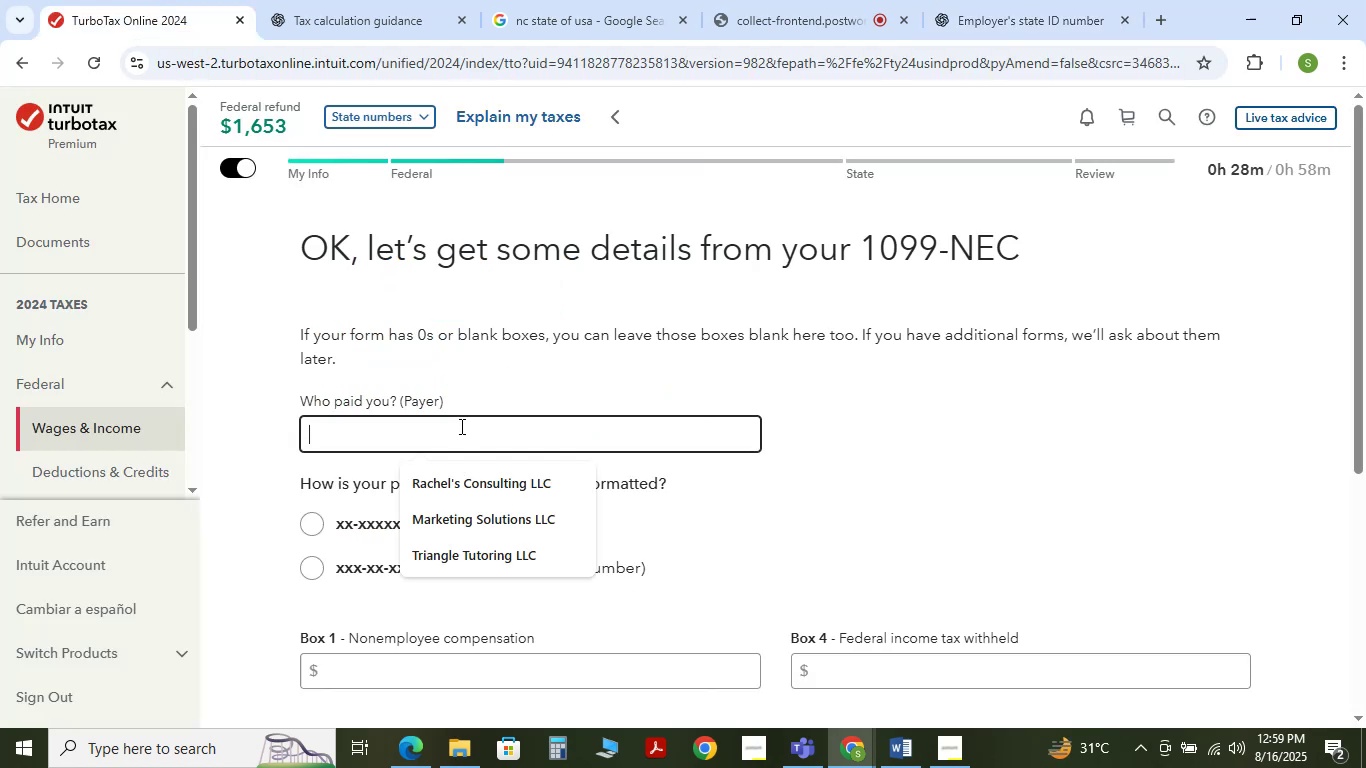 
key(Control+V)
 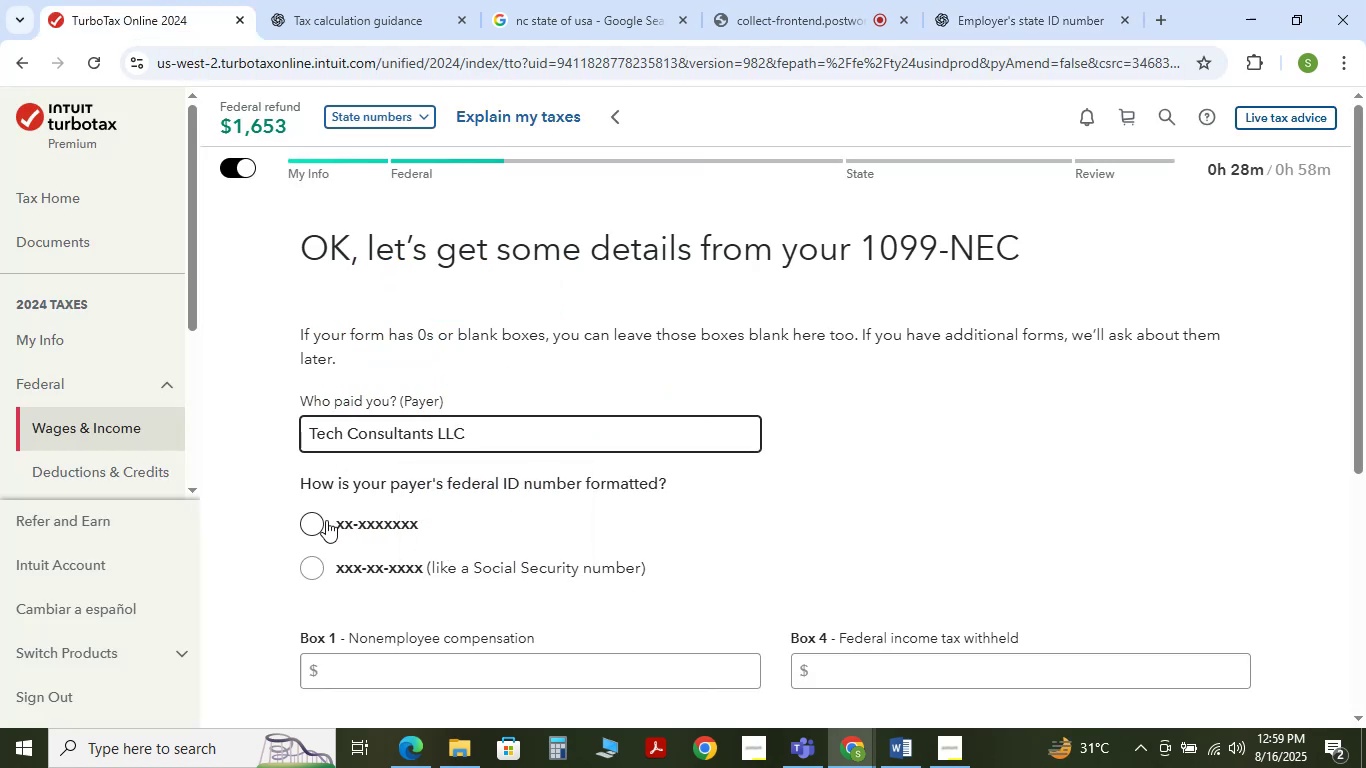 
left_click([321, 519])
 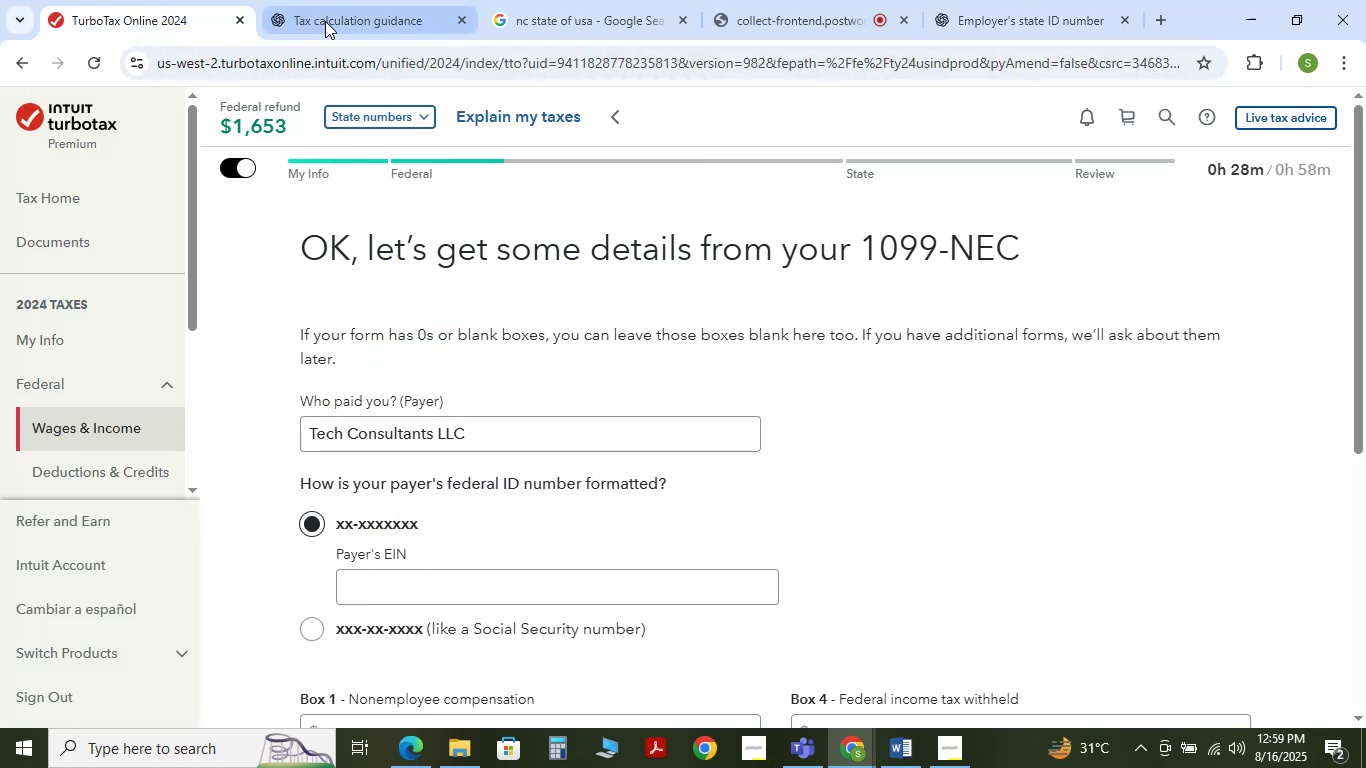 
left_click([325, 21])
 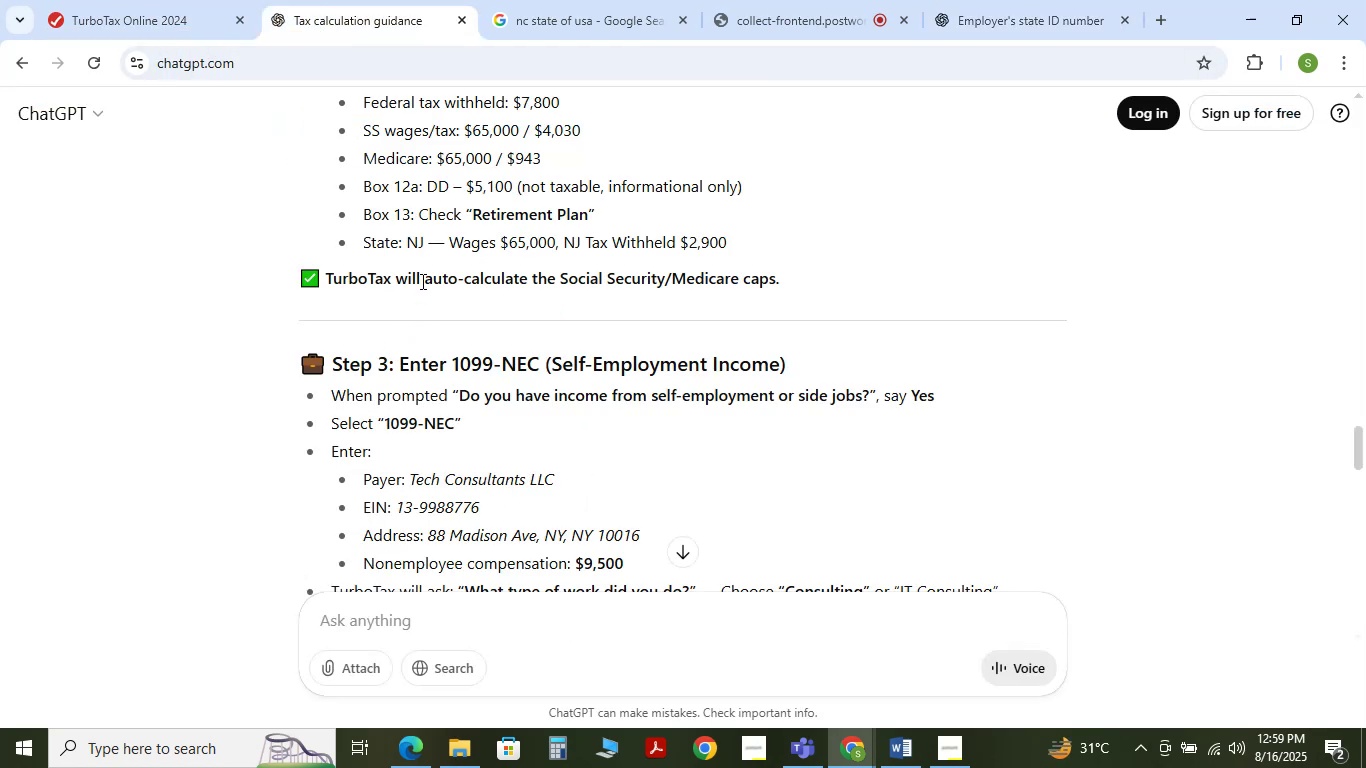 
scroll: coordinate [421, 281], scroll_direction: up, amount: 2.0
 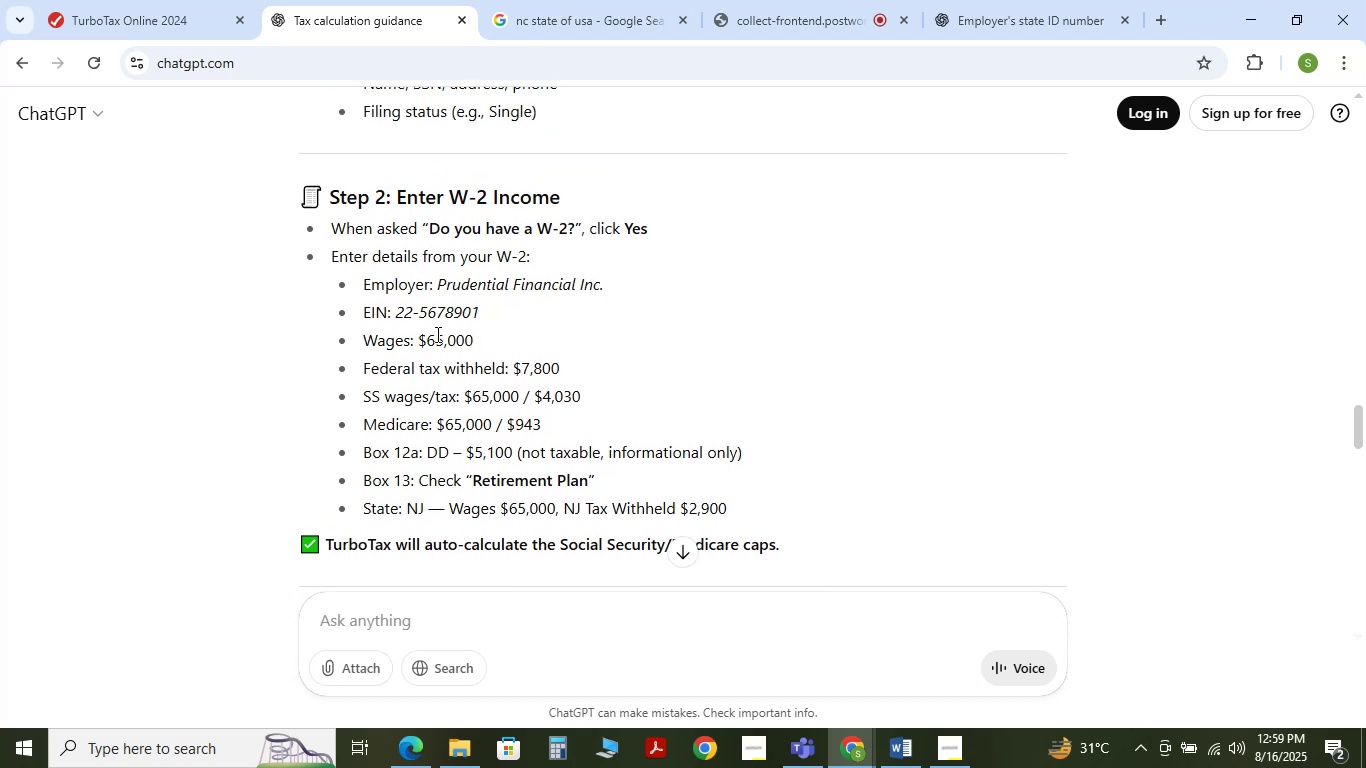 
scroll: coordinate [436, 334], scroll_direction: down, amount: 3.0
 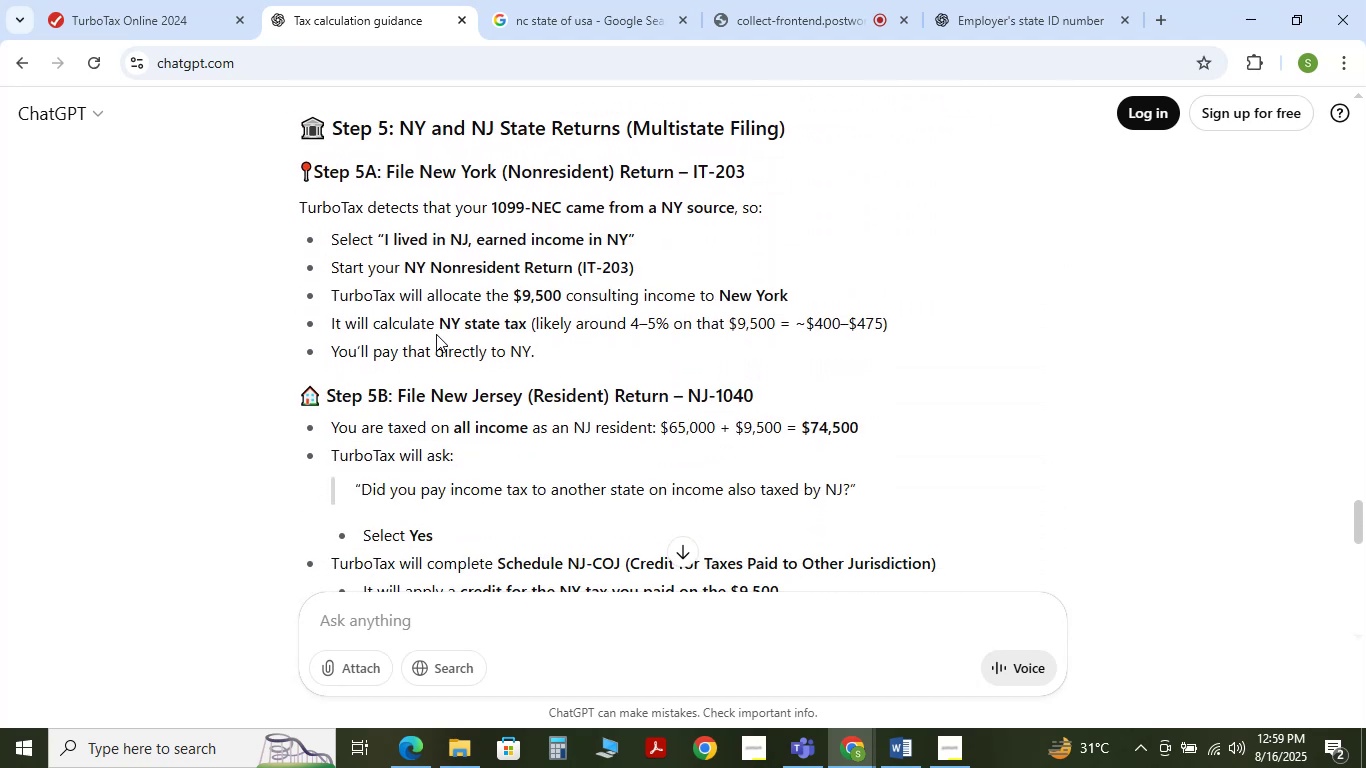 
scroll: coordinate [466, 326], scroll_direction: up, amount: 8.0
 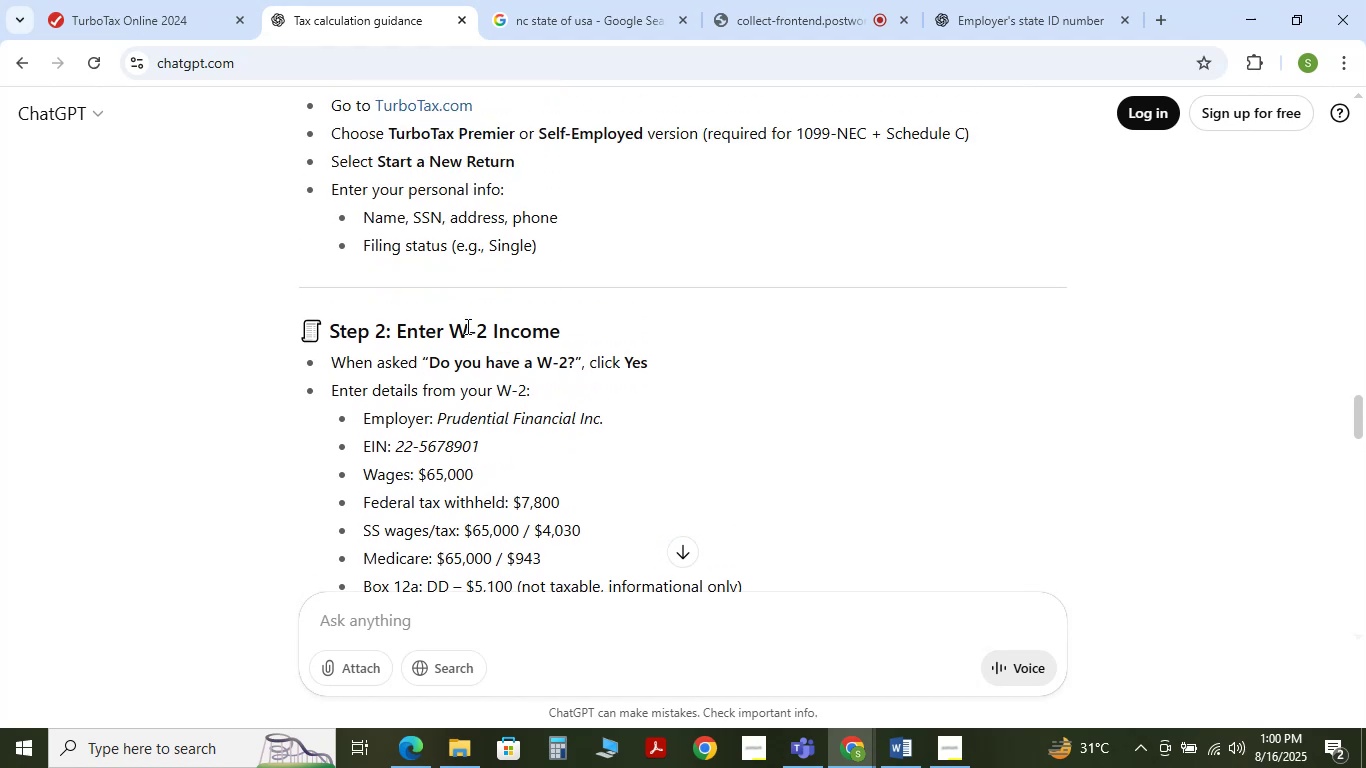 
scroll: coordinate [466, 326], scroll_direction: down, amount: 4.0
 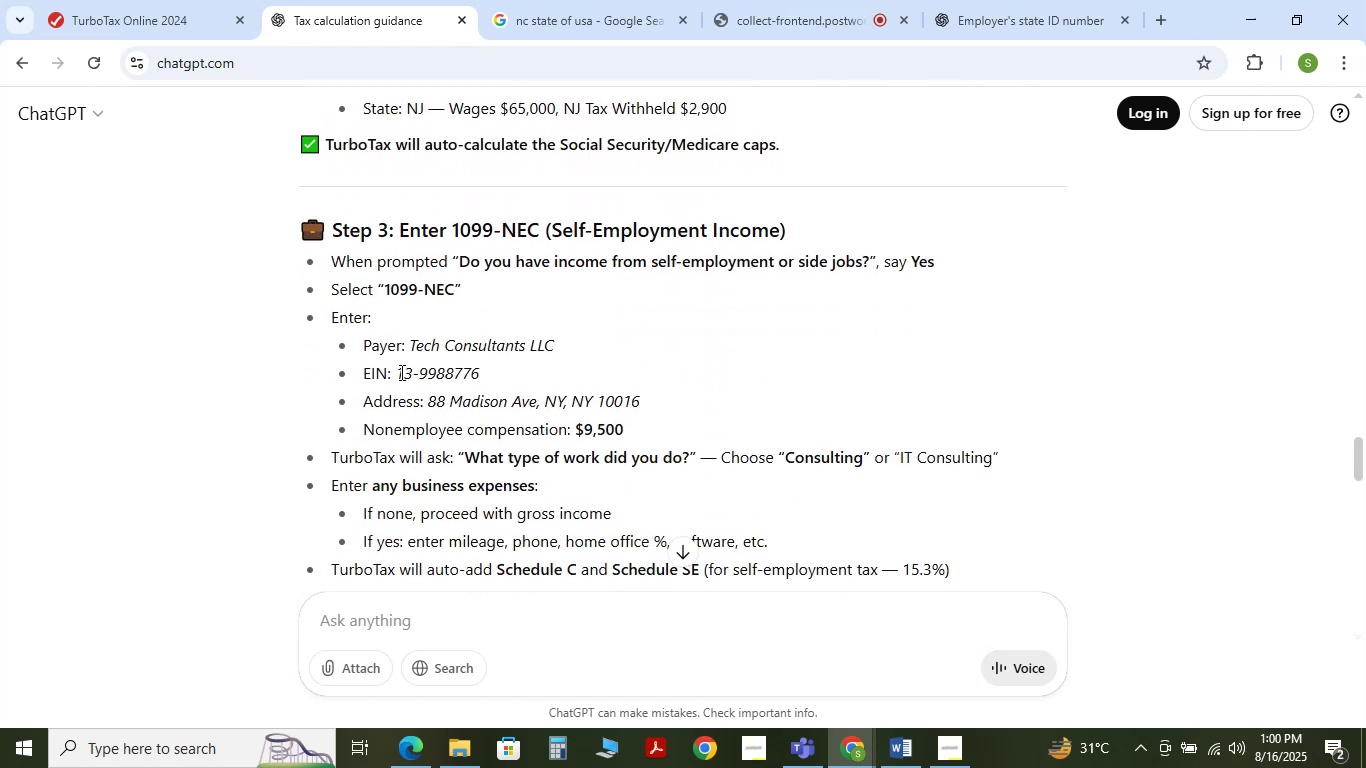 
left_click_drag(start_coordinate=[397, 372], to_coordinate=[480, 373])
 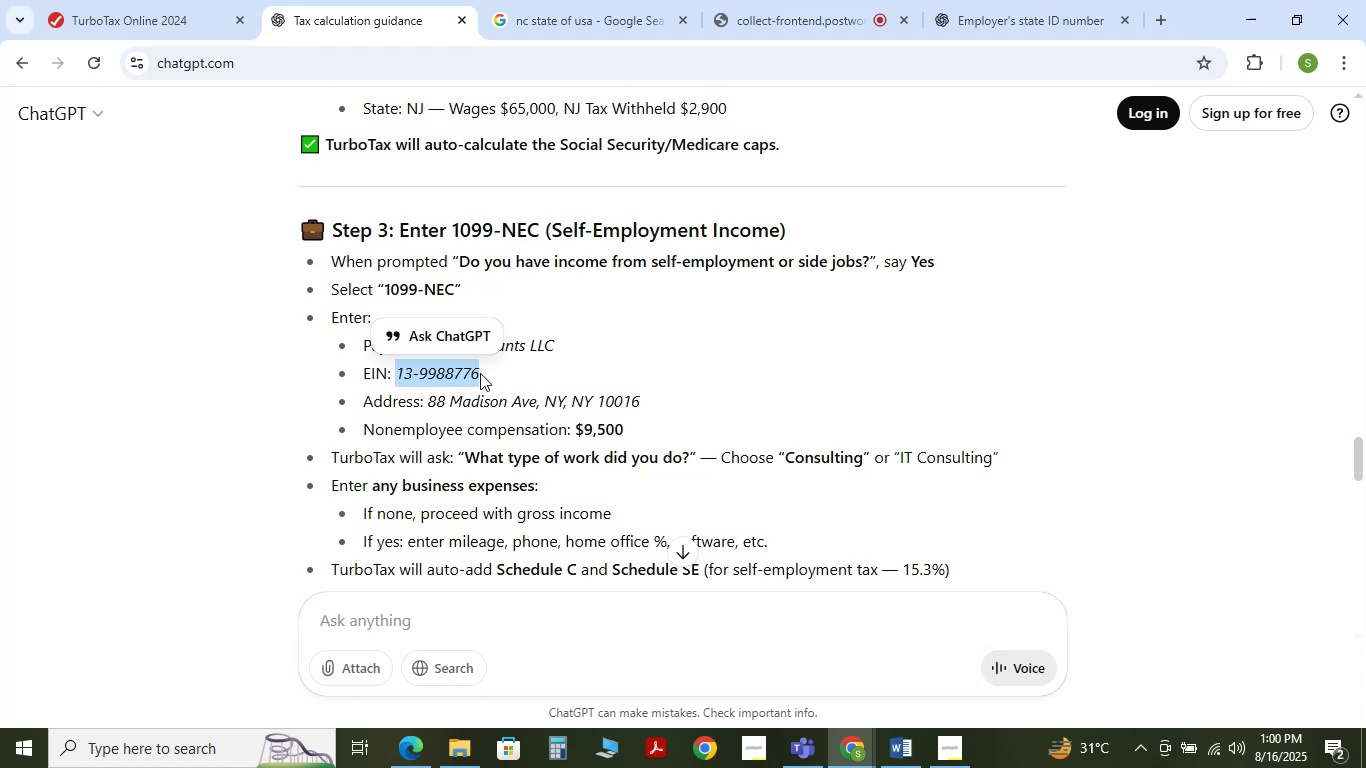 
key(Control+C)
 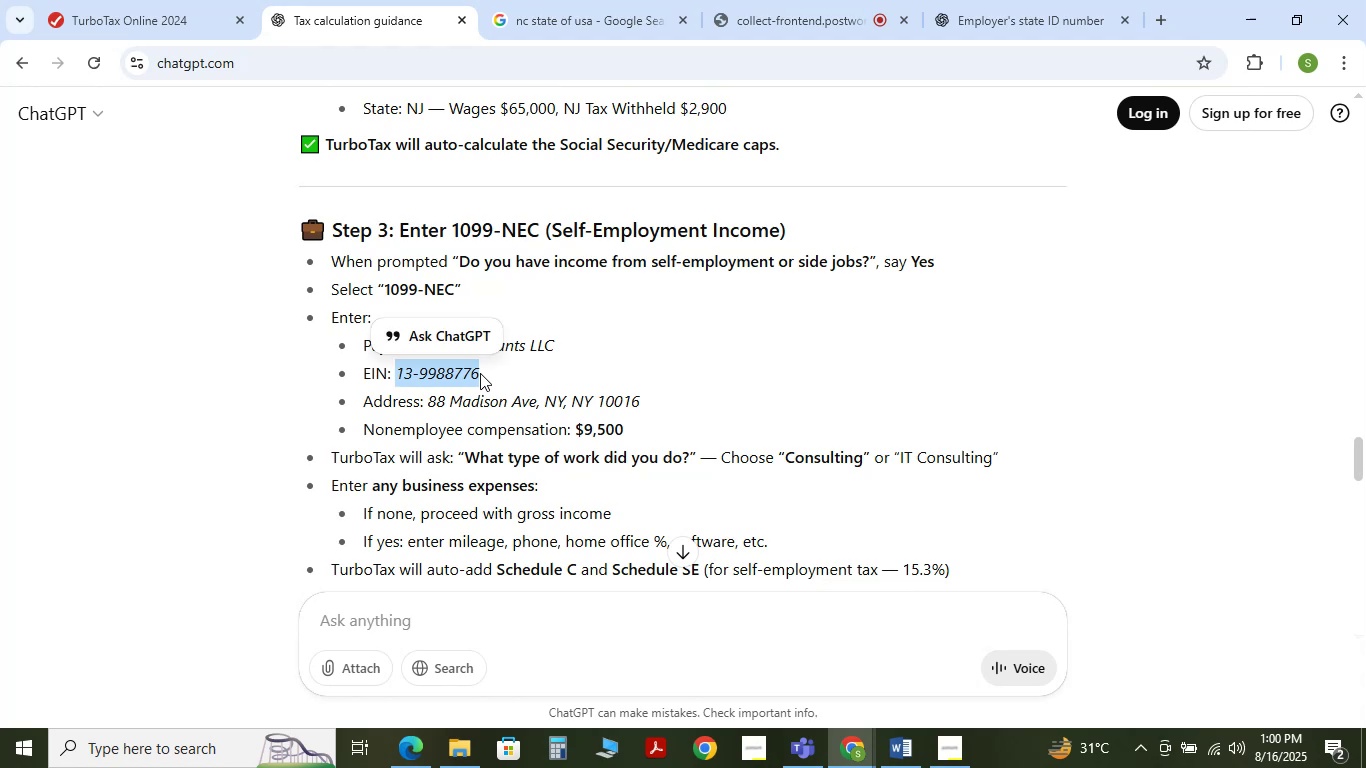 
key(Control+C)
 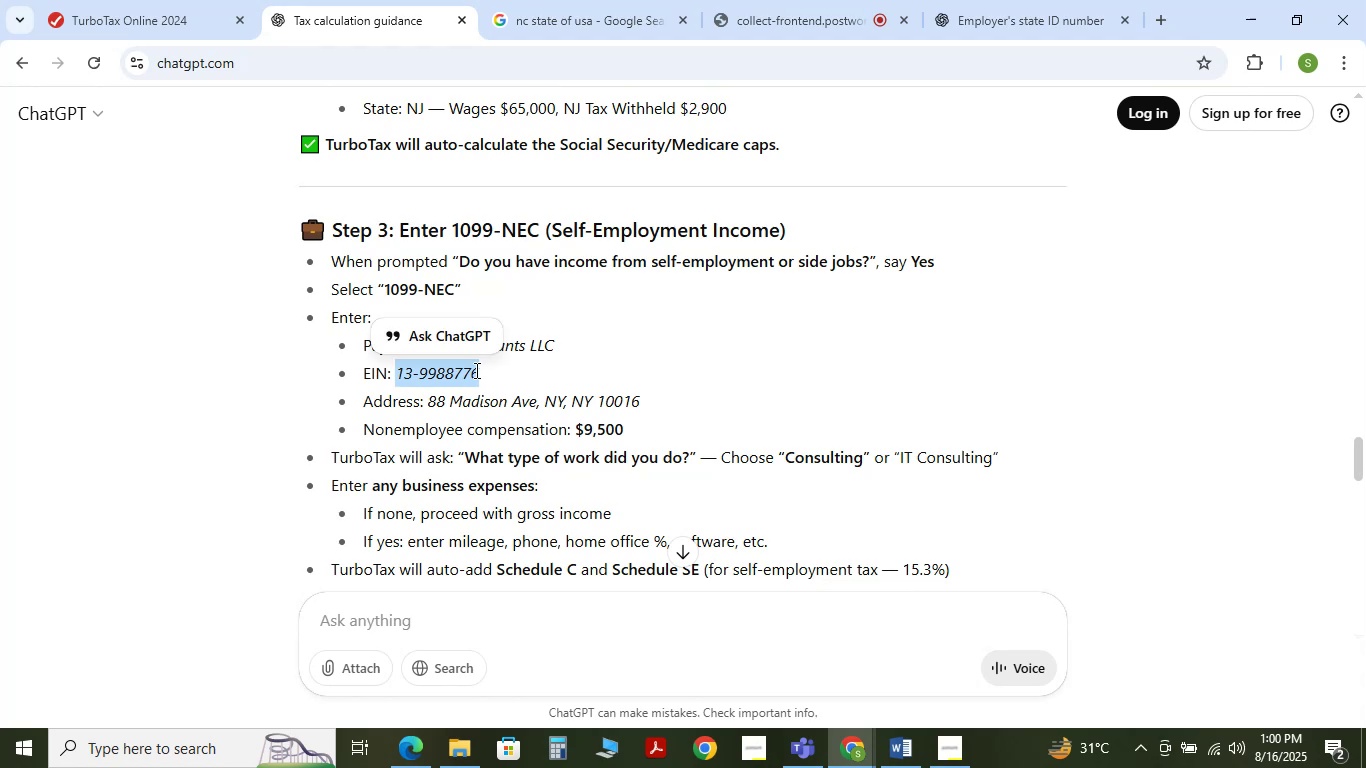 
key(Control+C)
 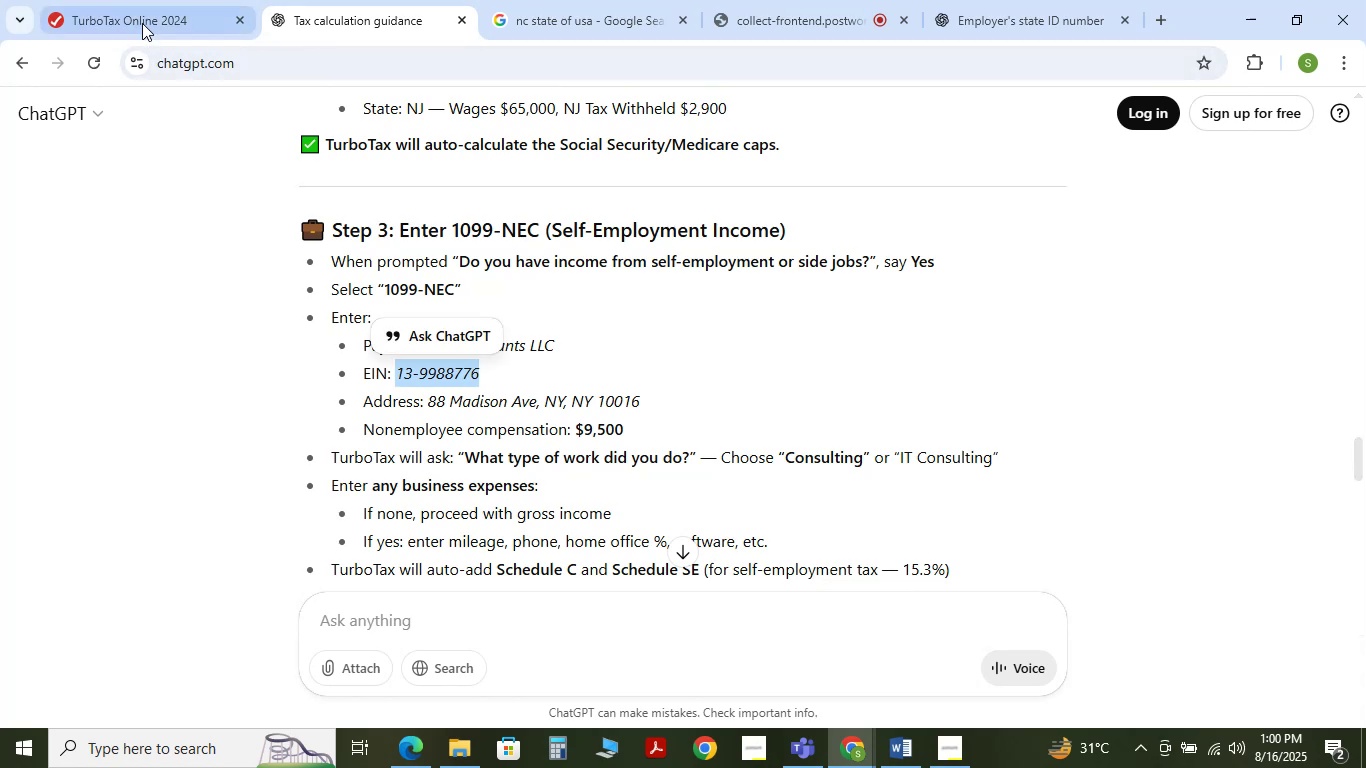 
left_click([142, 17])
 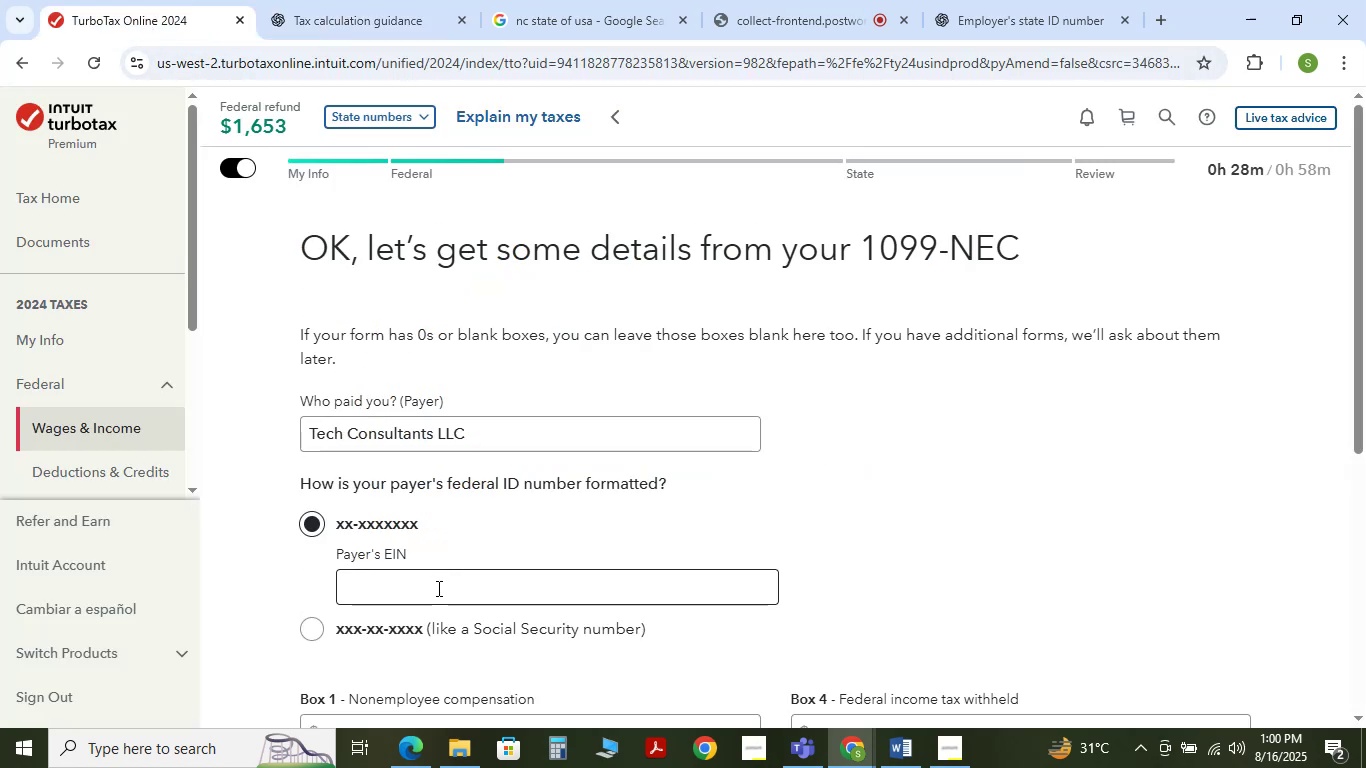 
left_click([435, 594])
 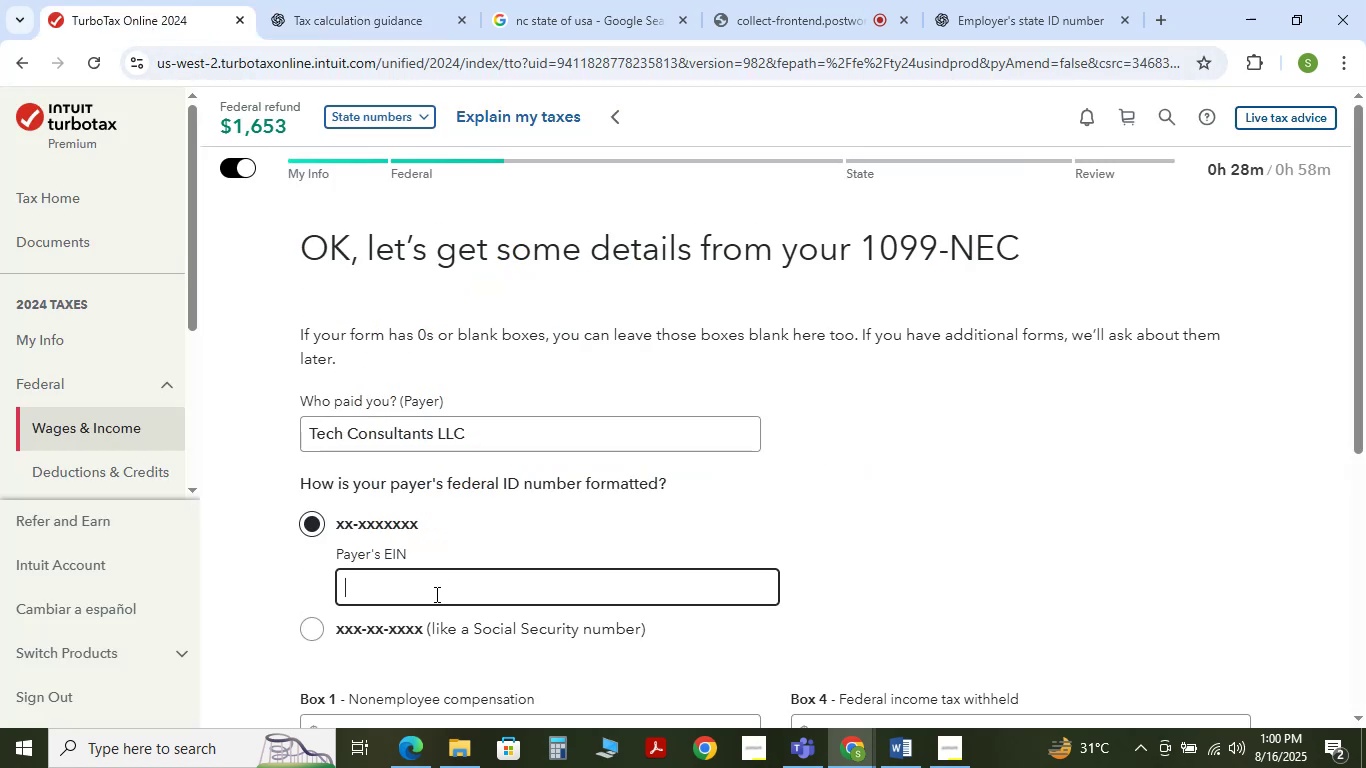 
key(Control+V)
 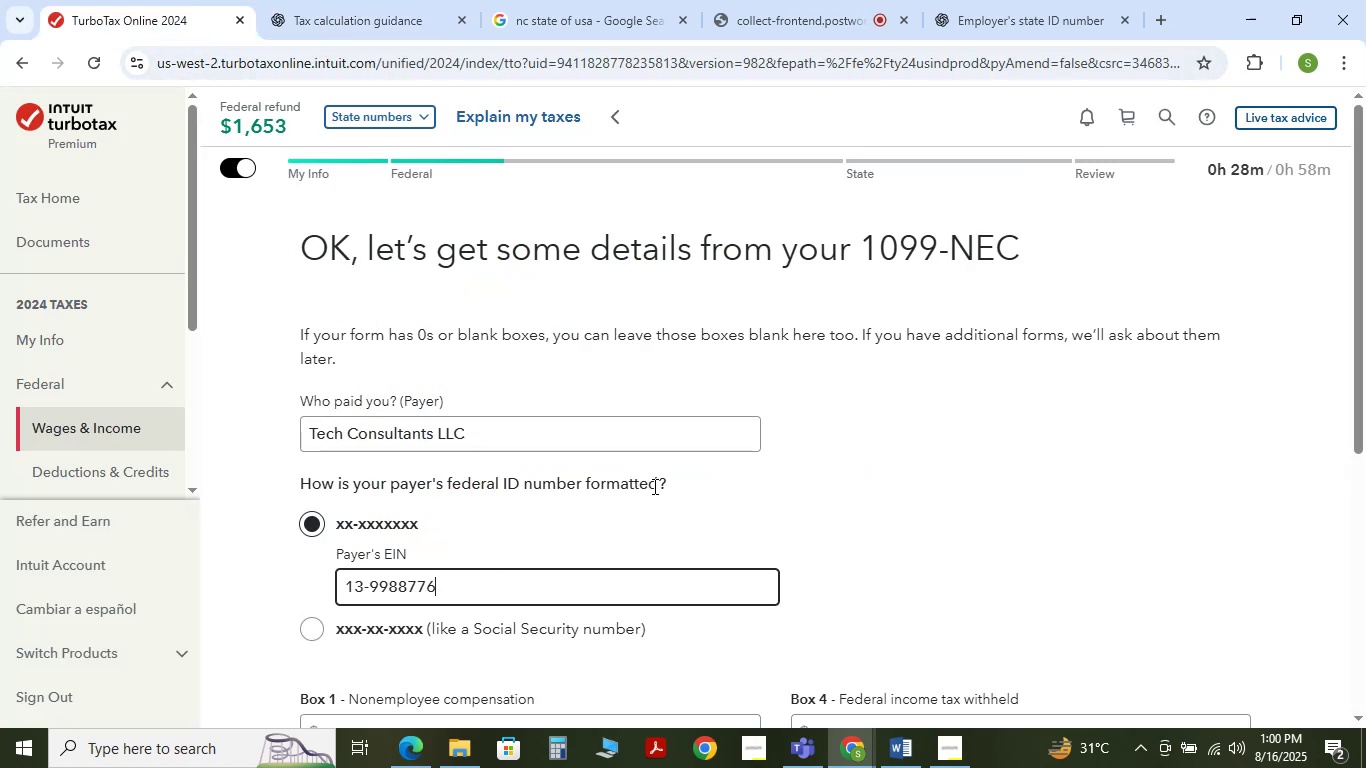 
scroll: coordinate [653, 486], scroll_direction: down, amount: 2.0
 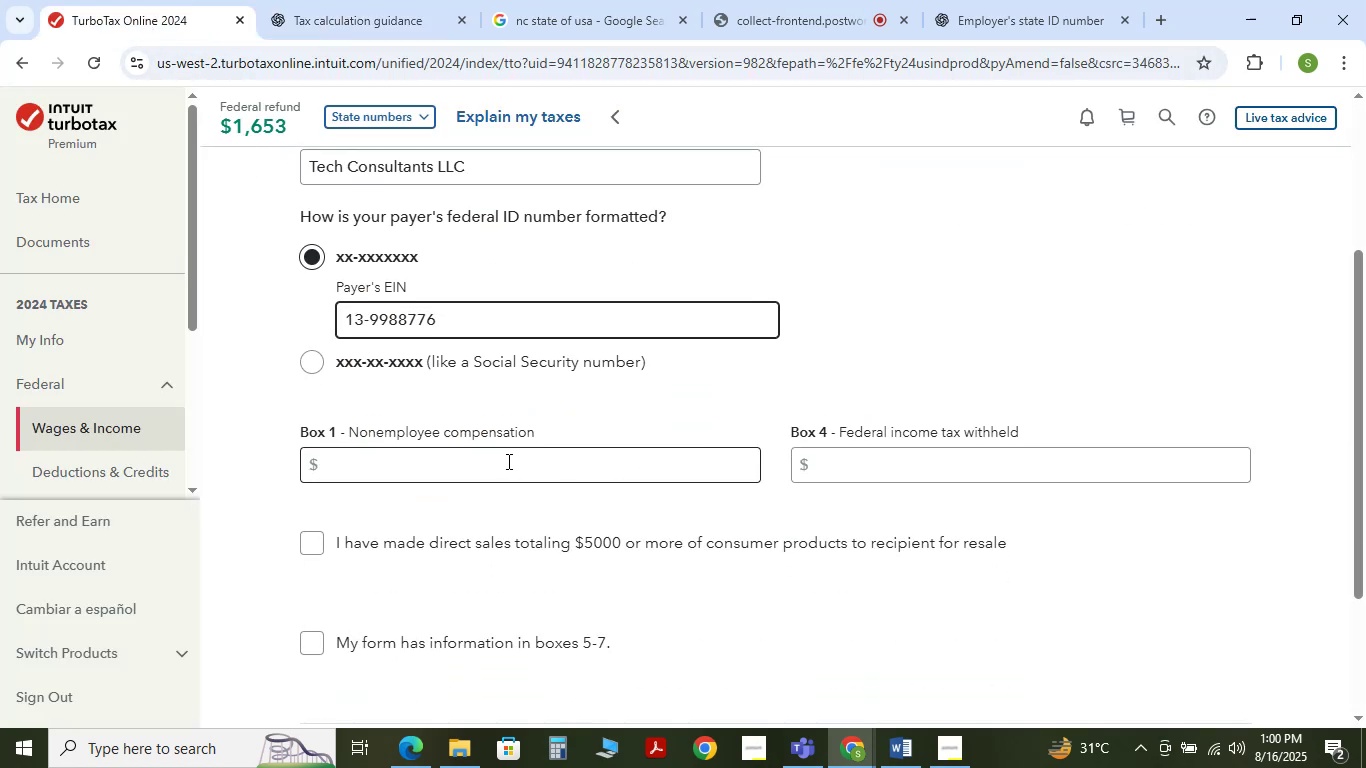 
left_click([507, 461])
 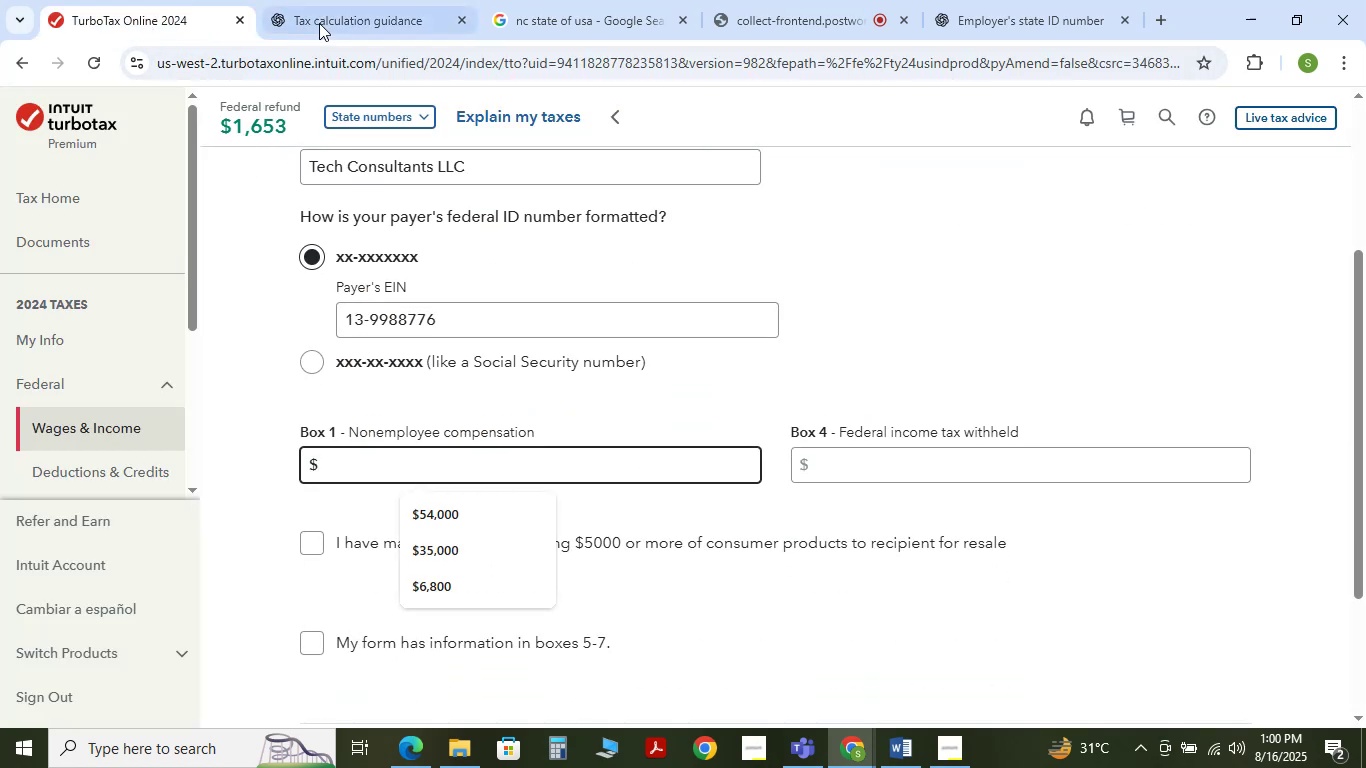 
left_click([325, 20])
 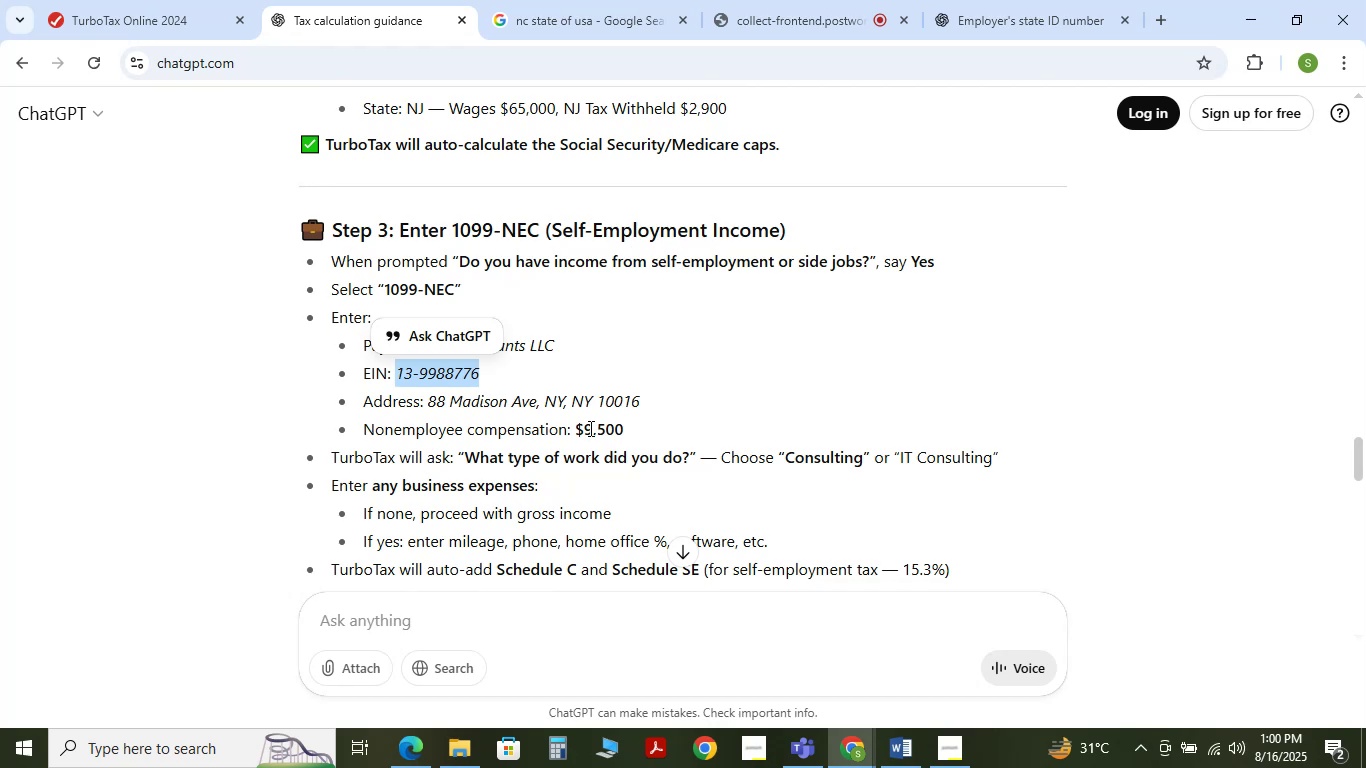 
left_click([140, 7])
 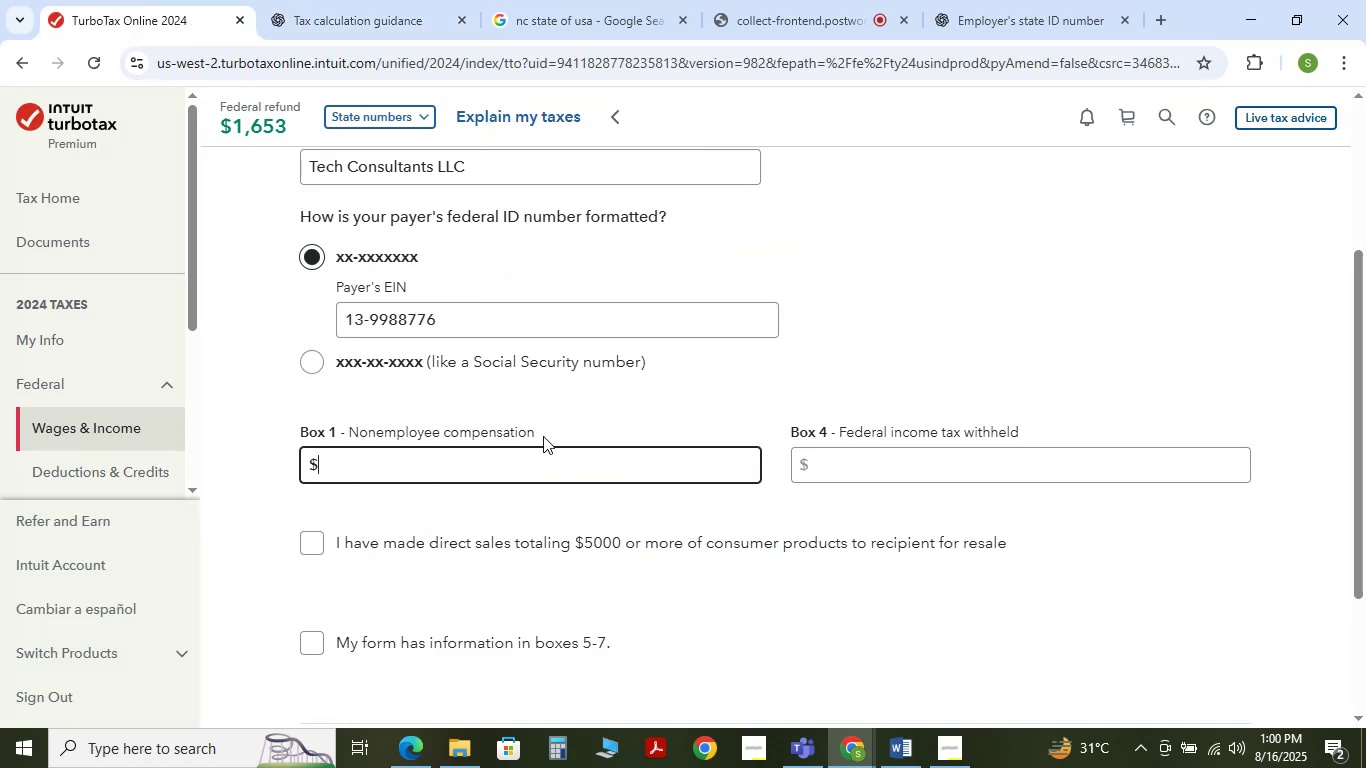 
key(Numpad9)
 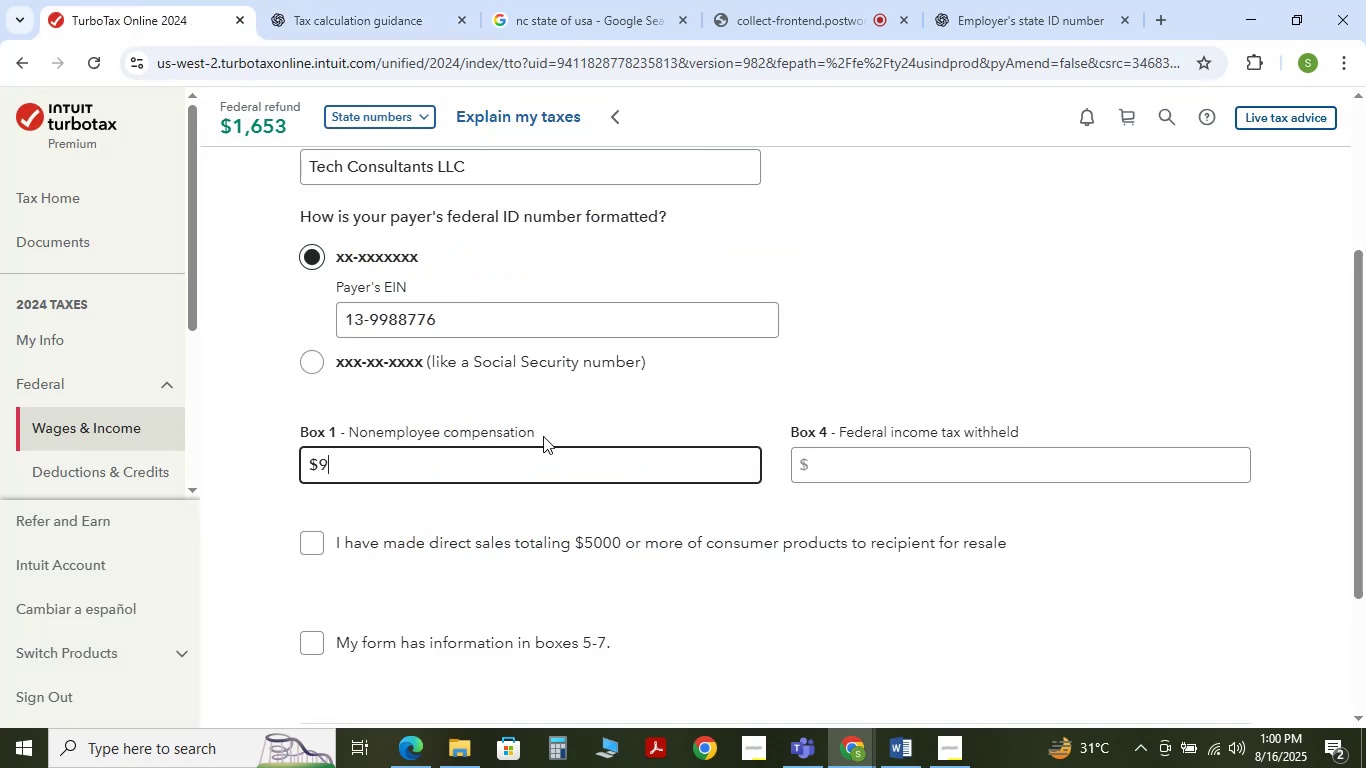 
key(Numpad5)
 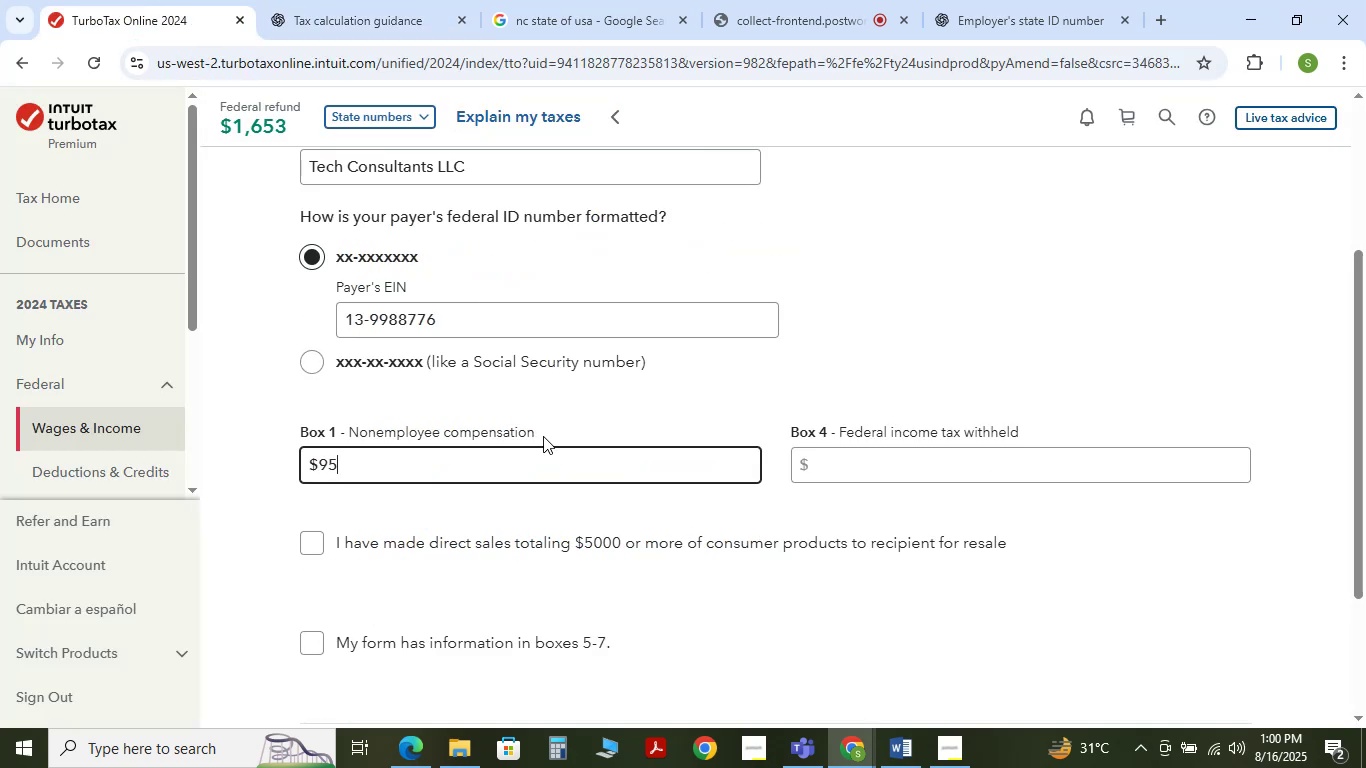 
key(Numpad0)
 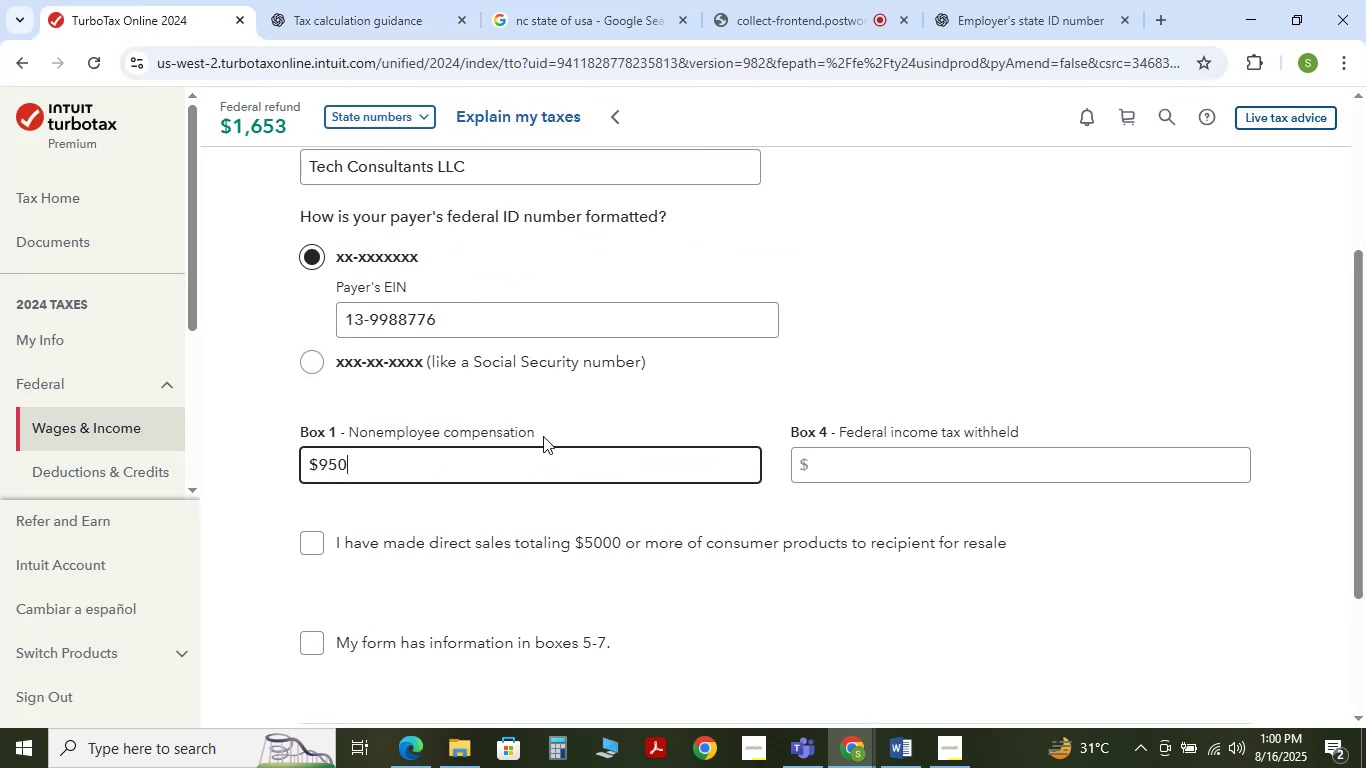 
key(Numpad0)
 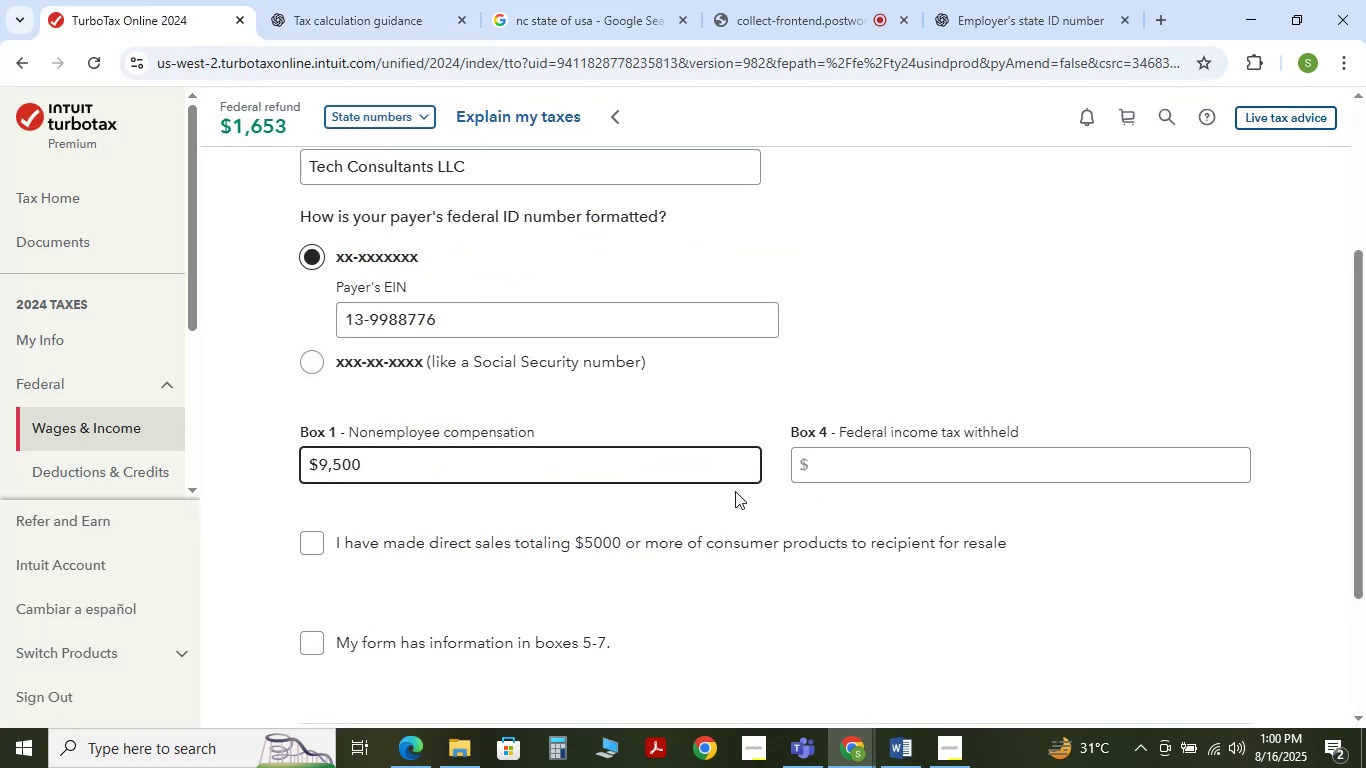 
key(Backspace)
 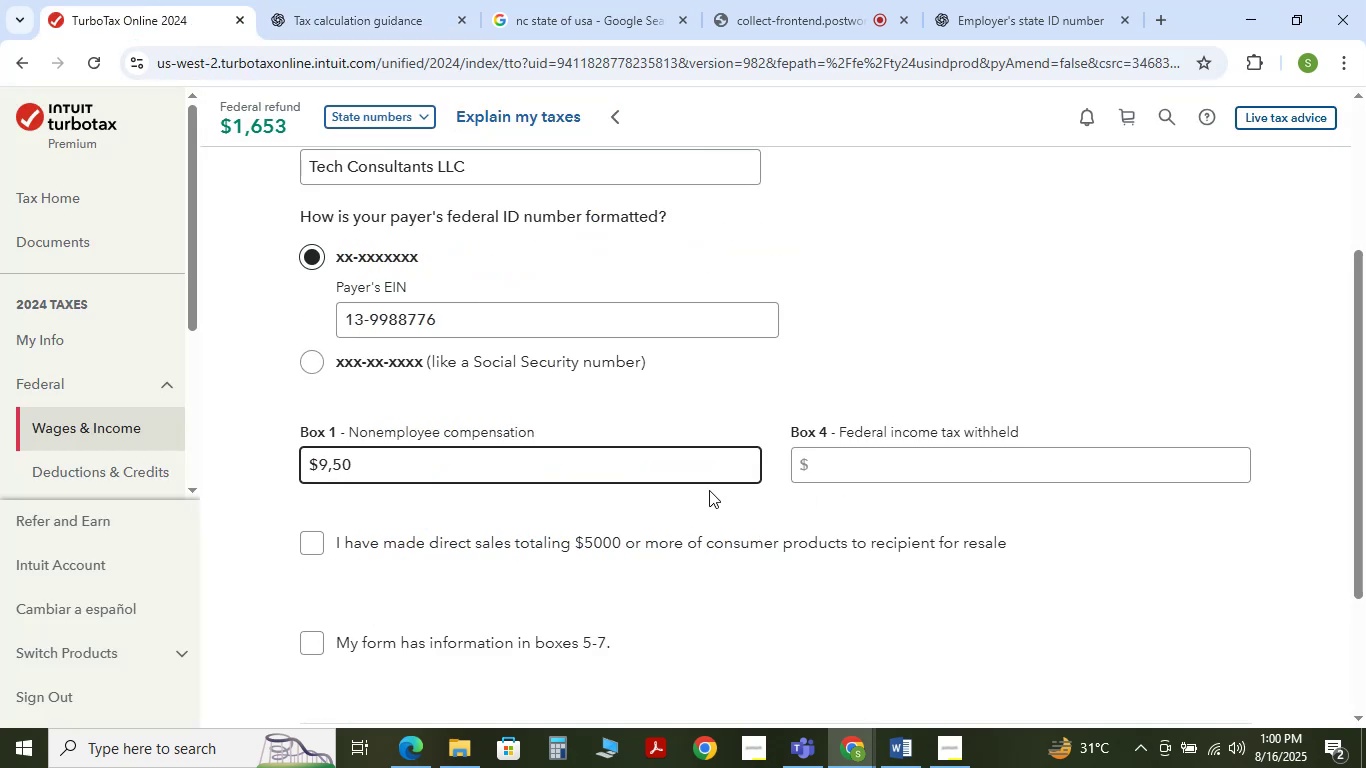 
key(Backspace)
 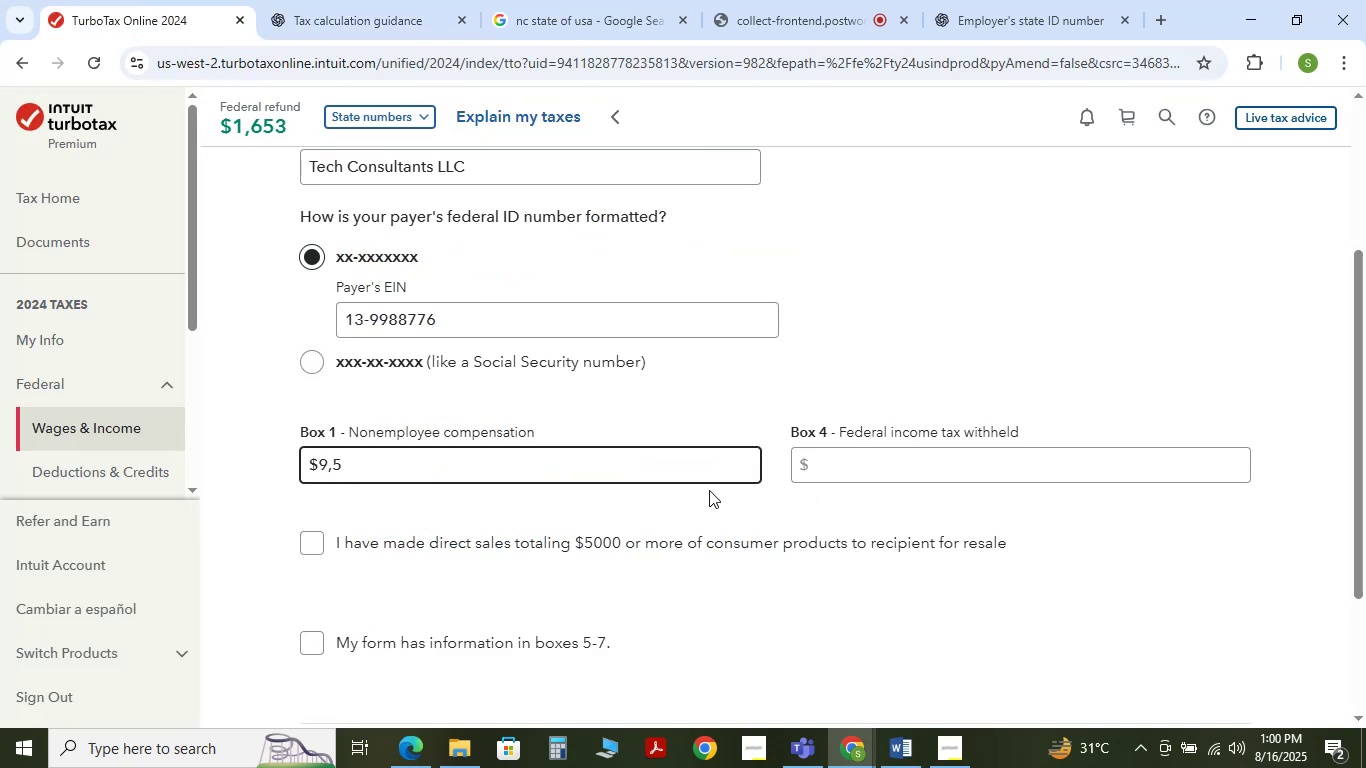 
key(Backspace)
 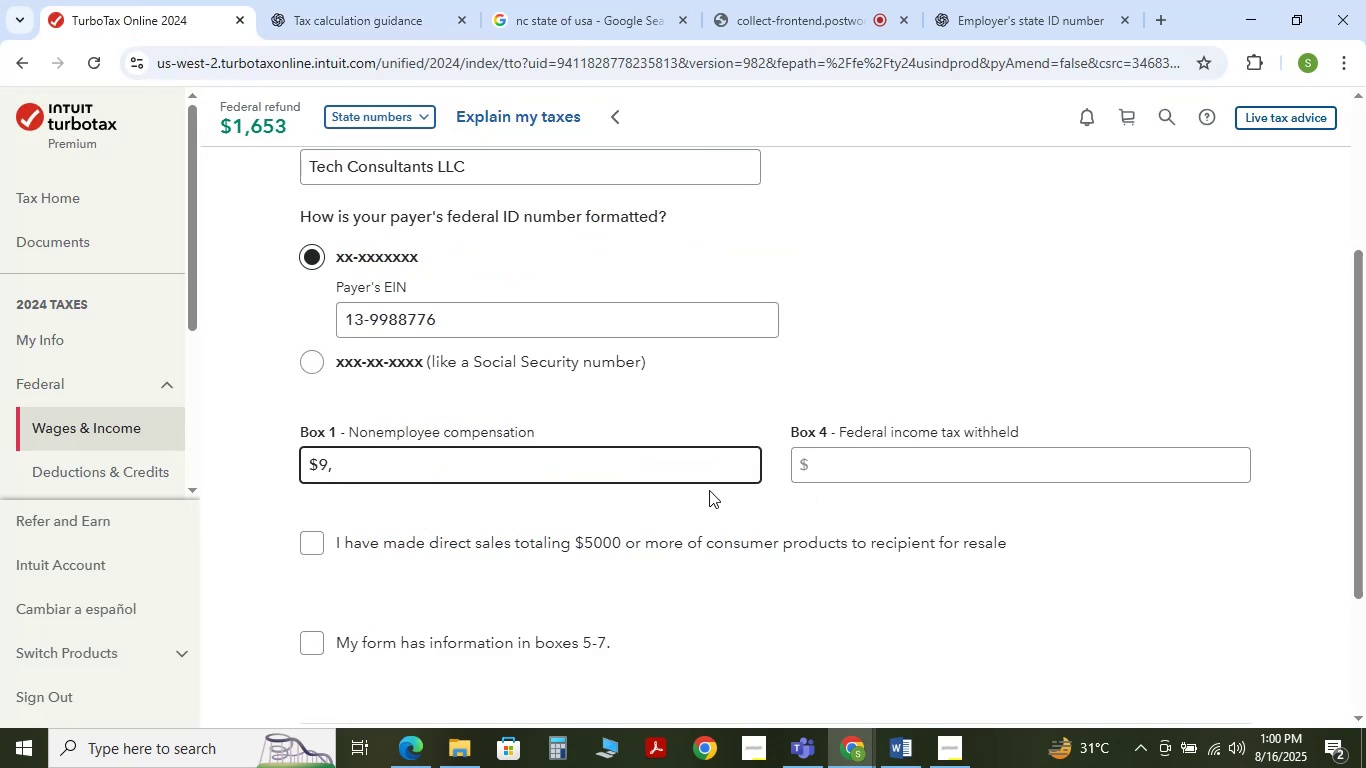 
key(Backspace)
 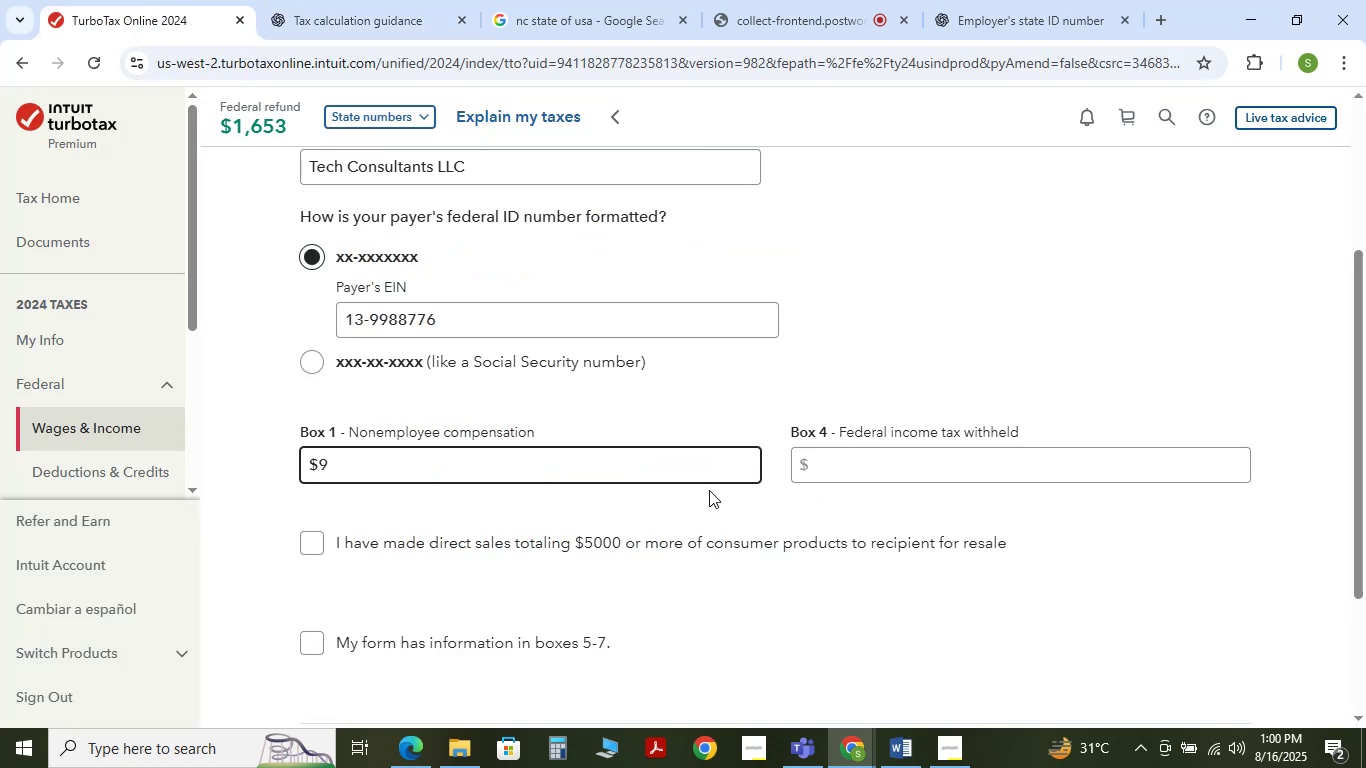 
key(Backspace)
 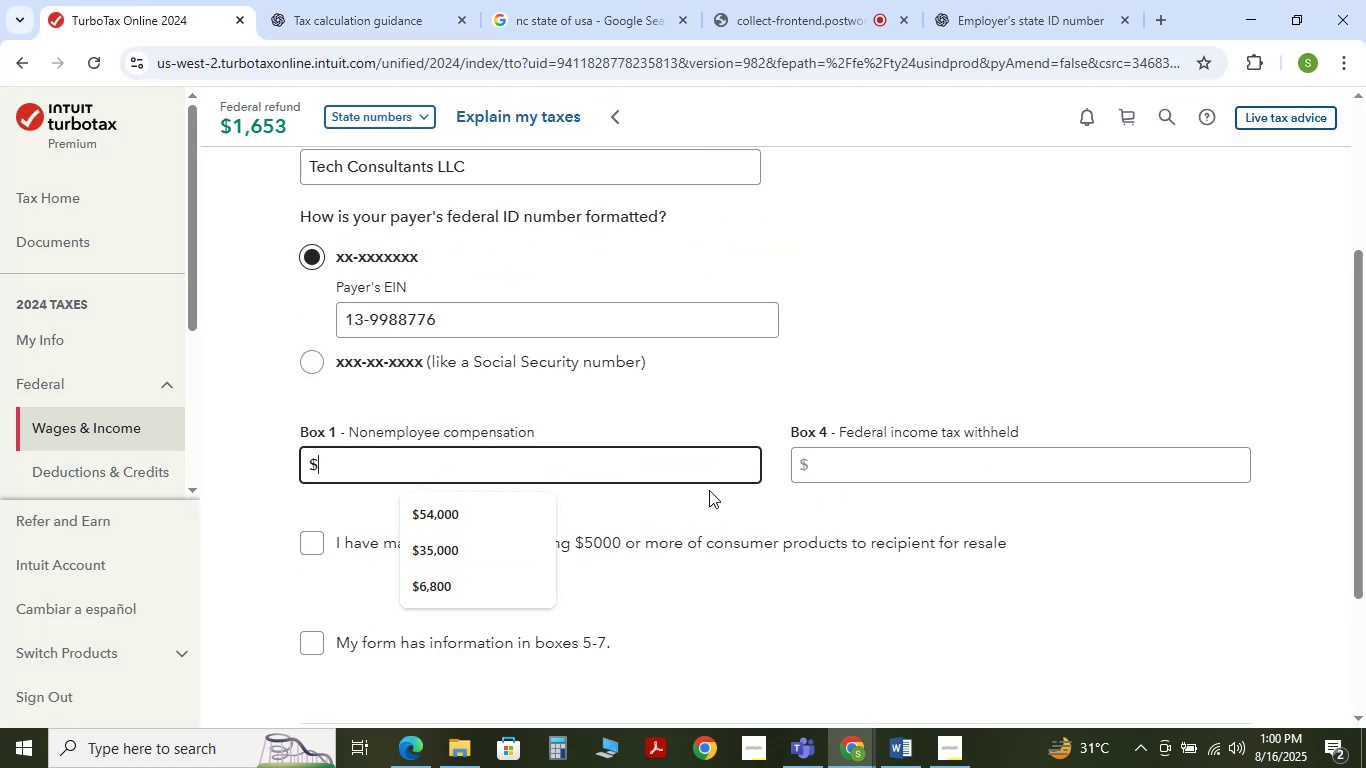 
key(Backspace)
 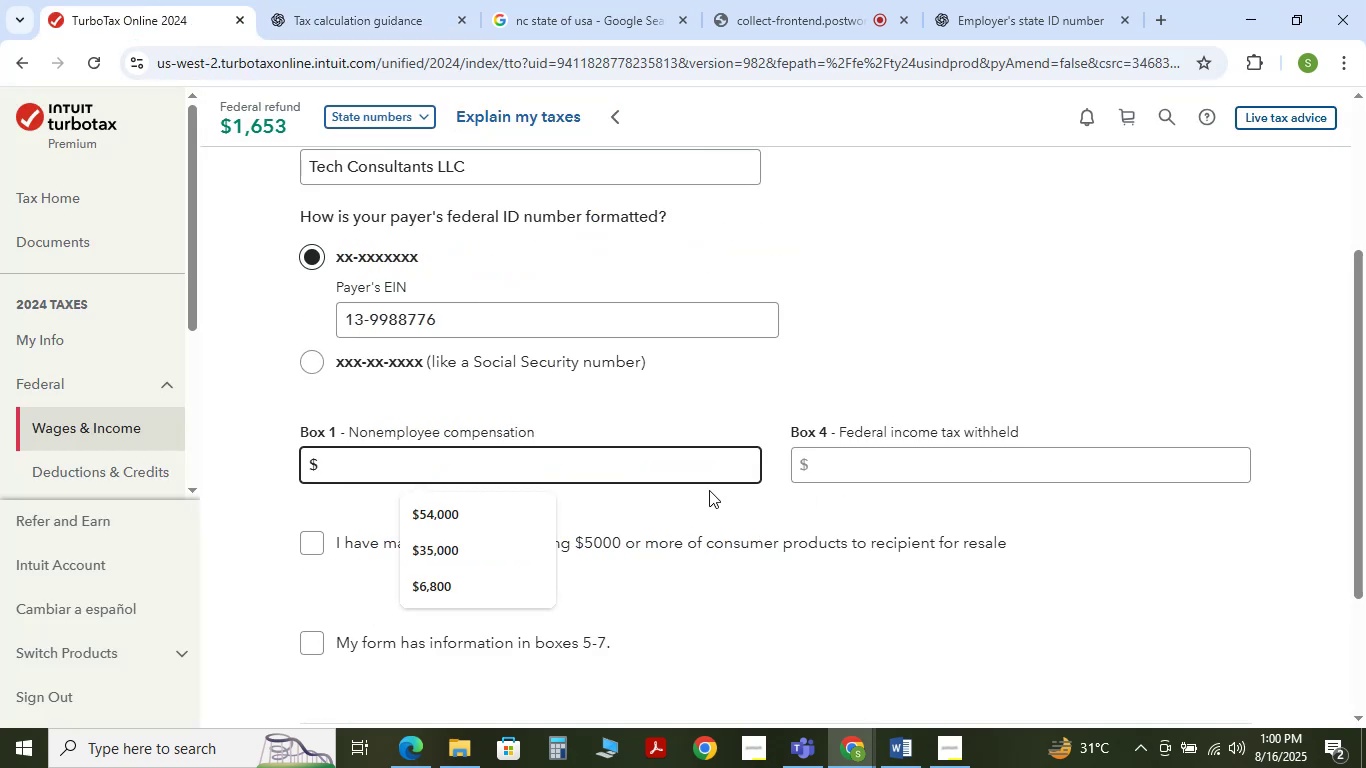 
key(Backspace)
 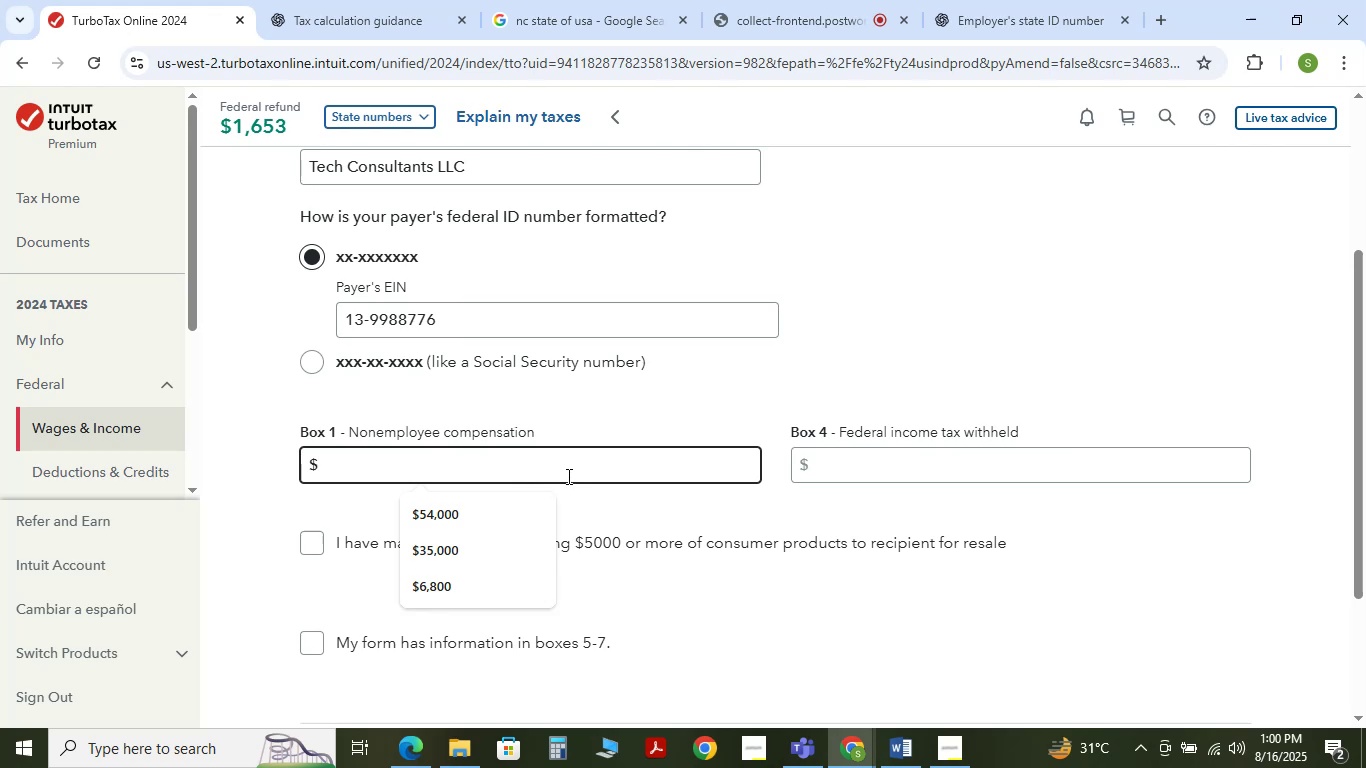 
key(Numpad9)
 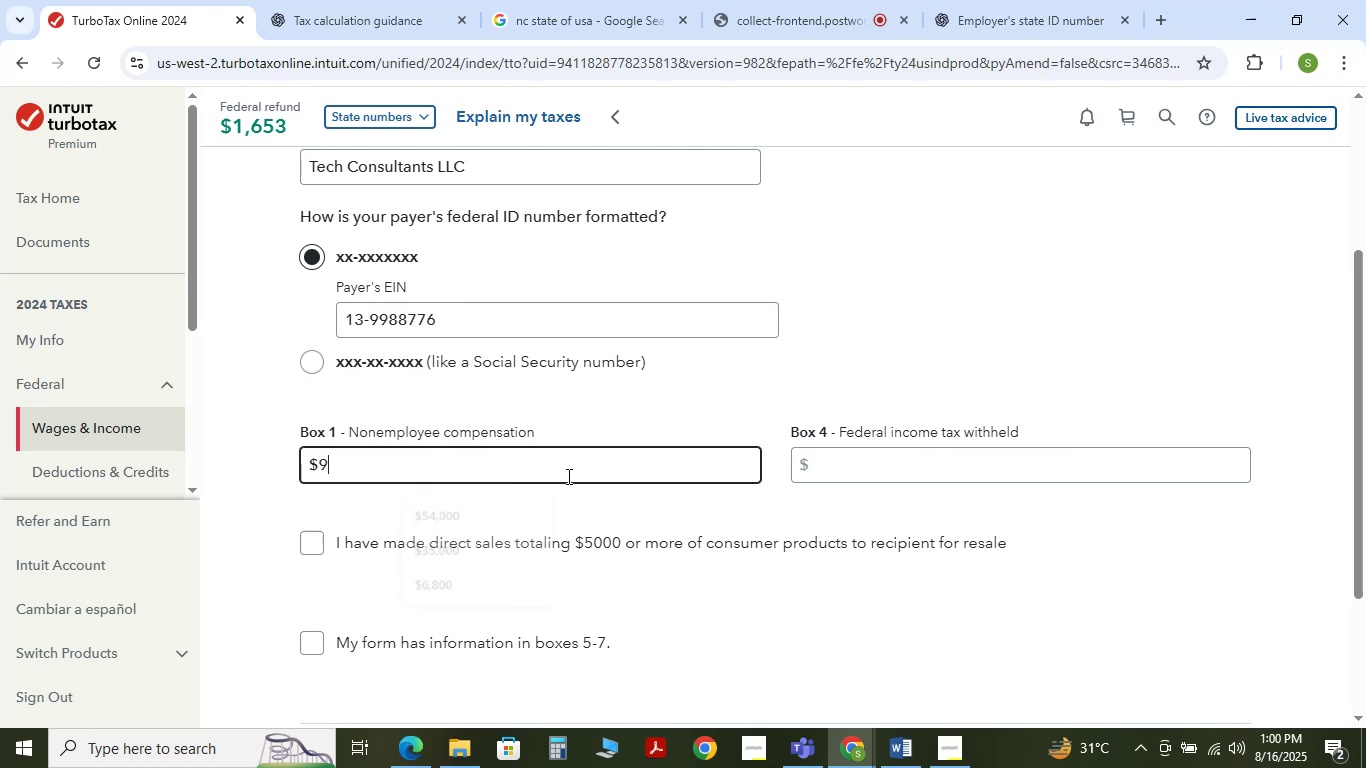 
key(Numpad5)
 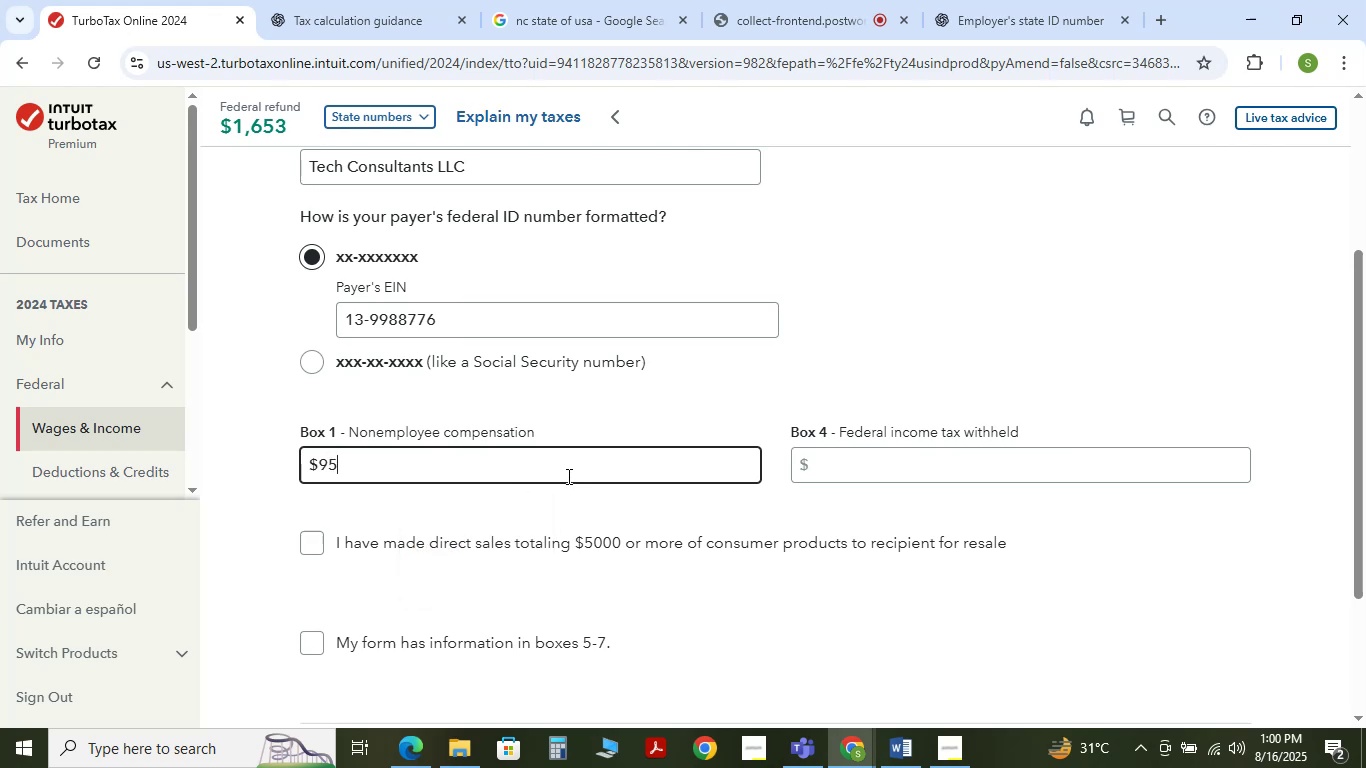 
key(Numpad0)
 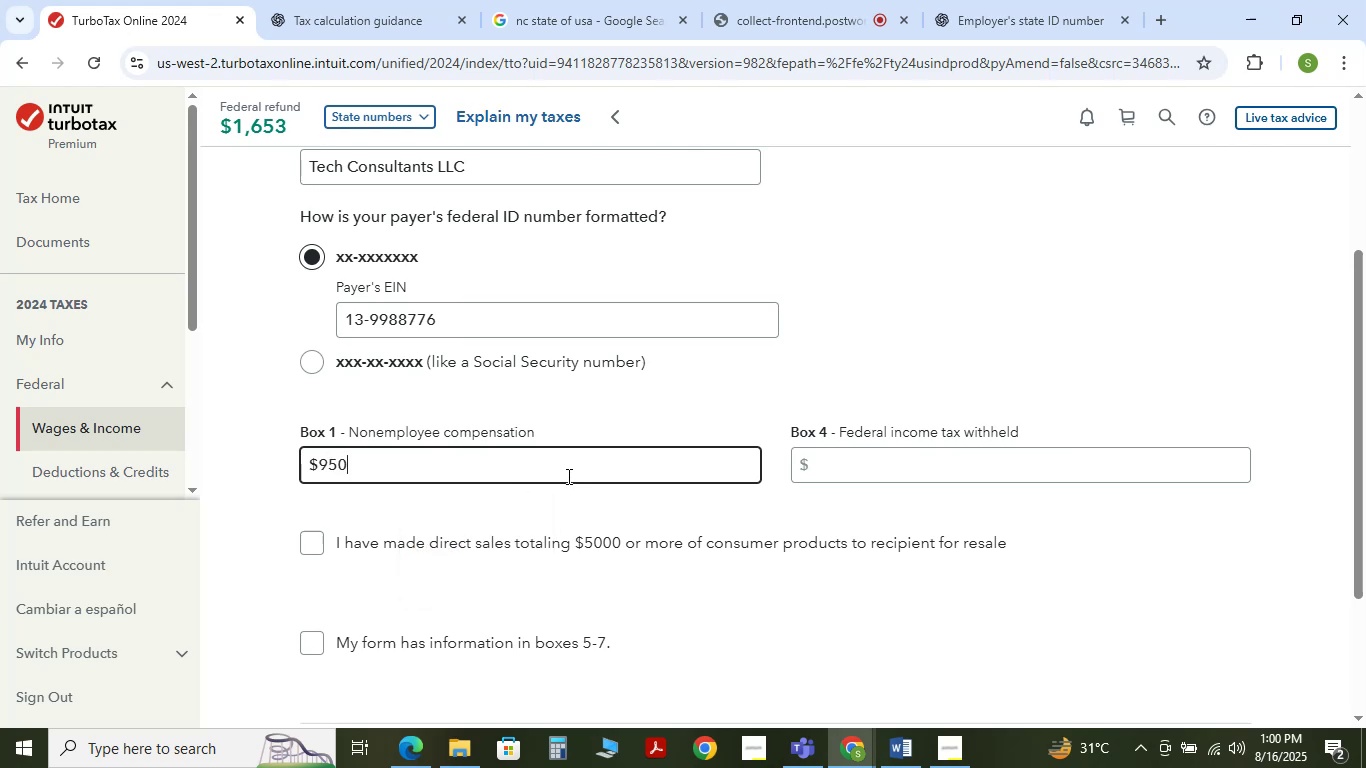 
key(Numpad0)
 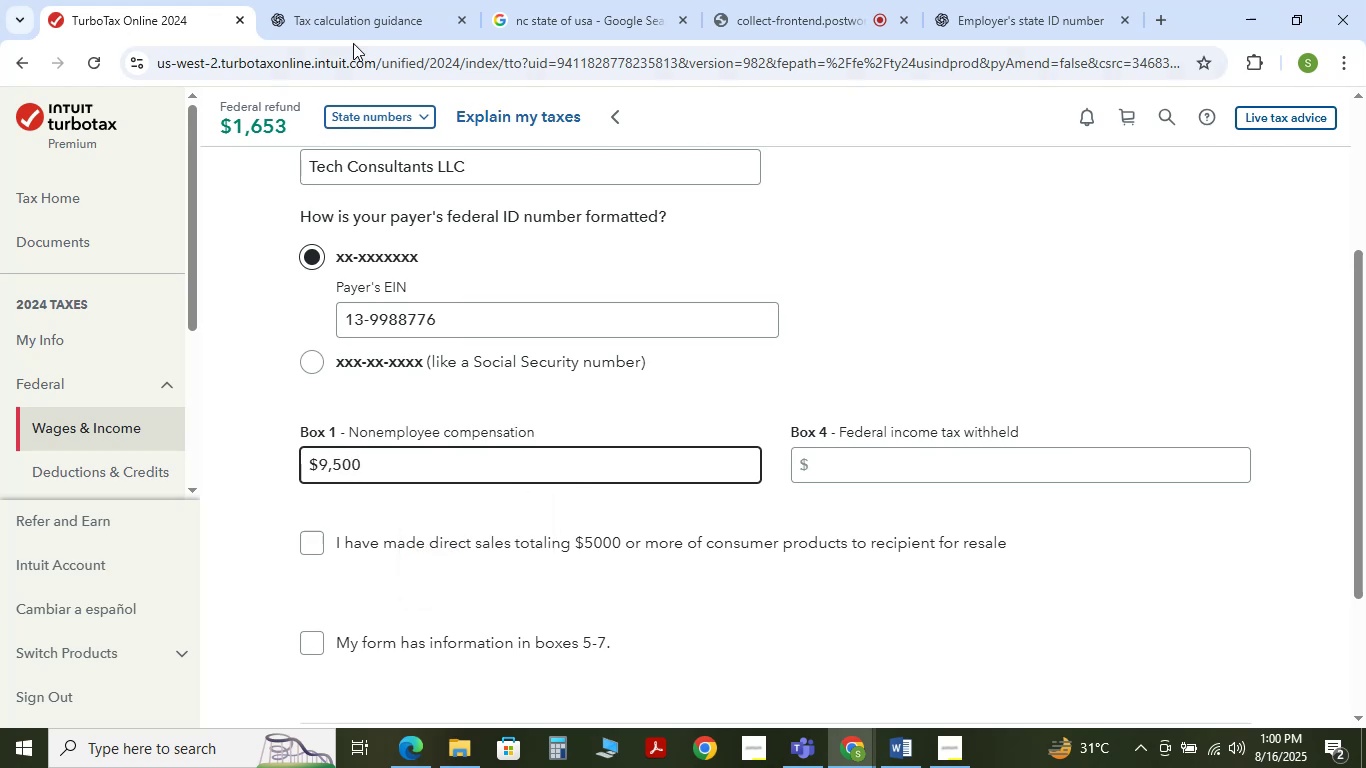 
left_click([361, 0])
 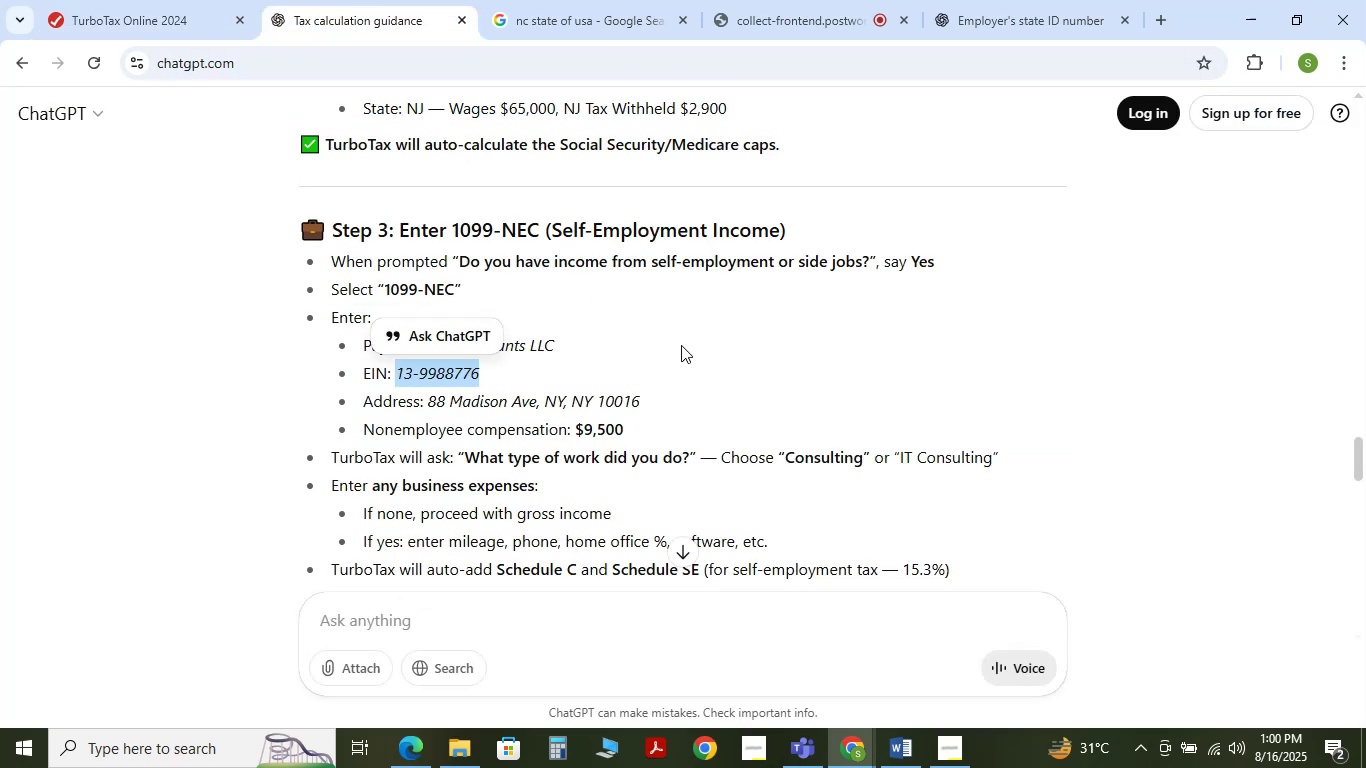 
left_click([681, 346])
 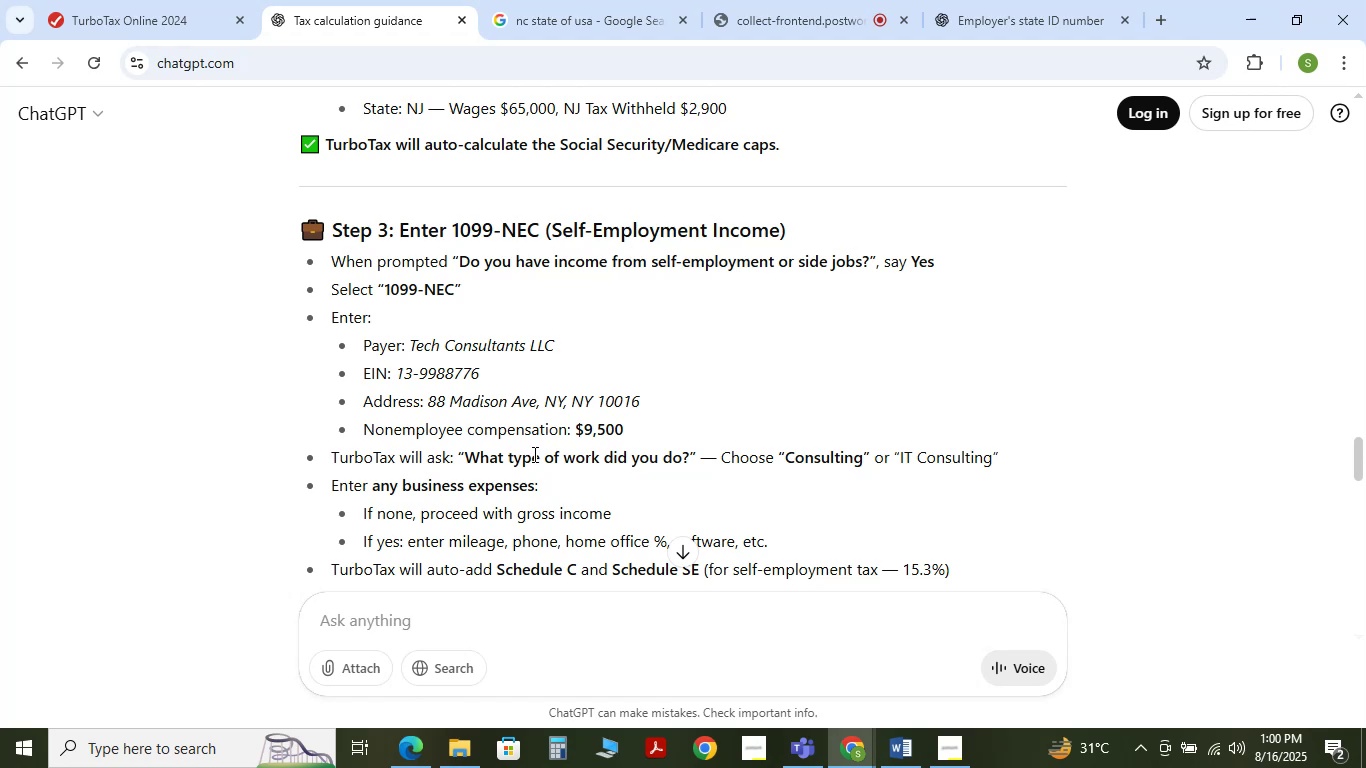 
wait(7.06)
 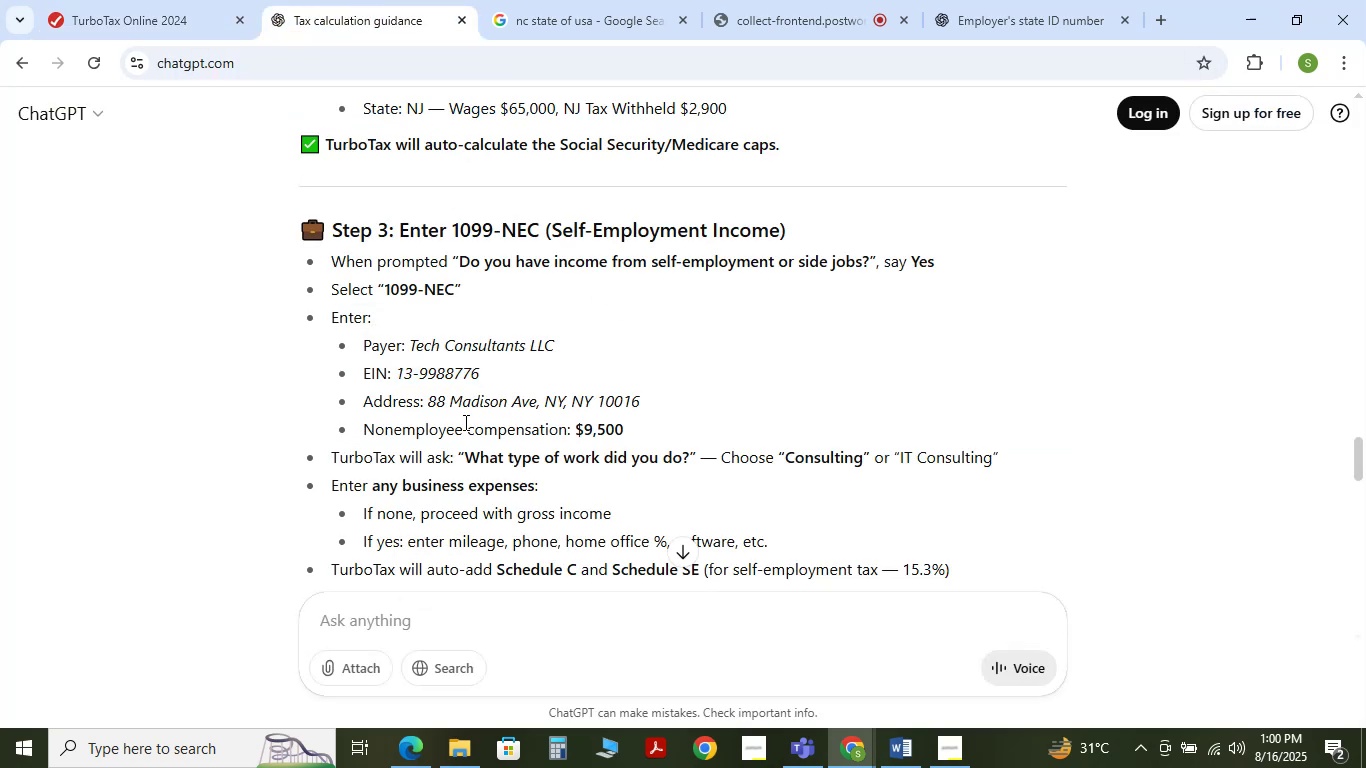 
left_click([981, 0])
 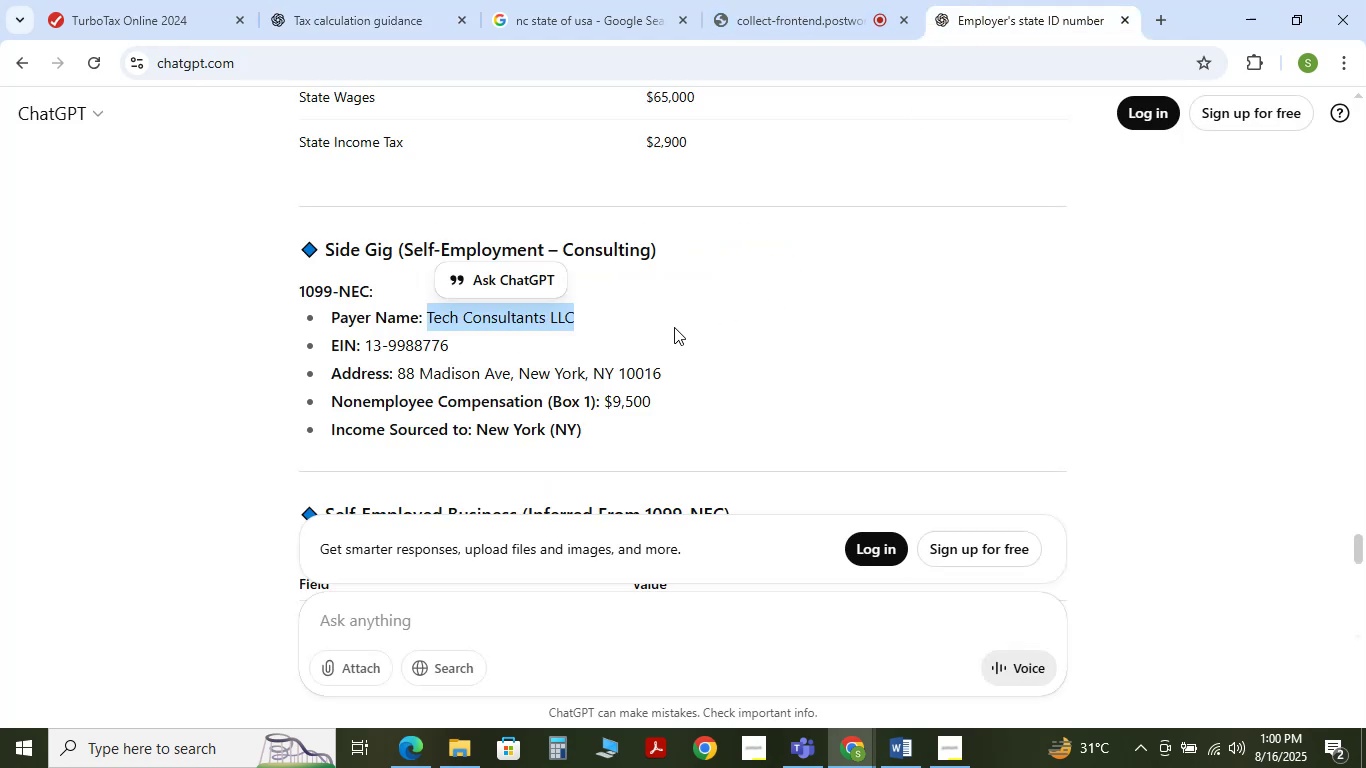 
left_click([673, 330])
 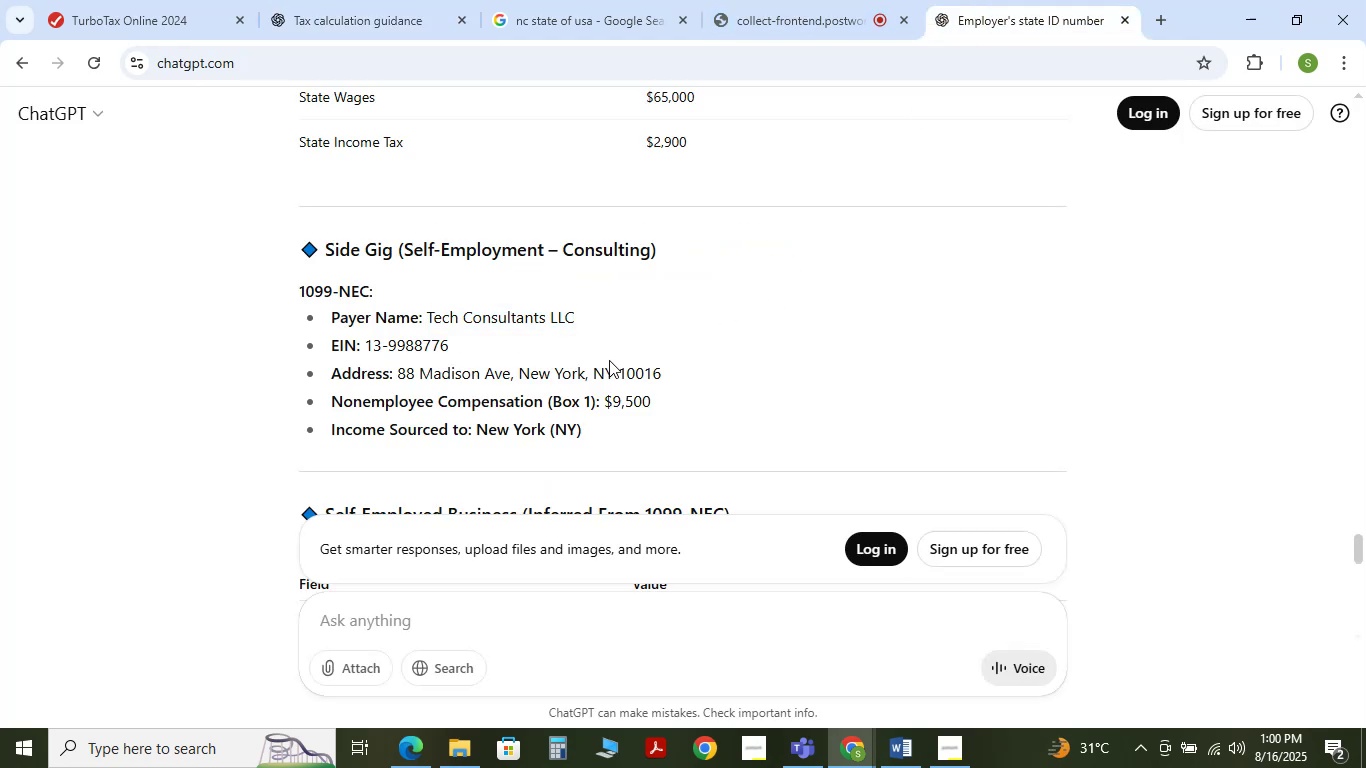 
scroll: coordinate [609, 360], scroll_direction: down, amount: 1.0
 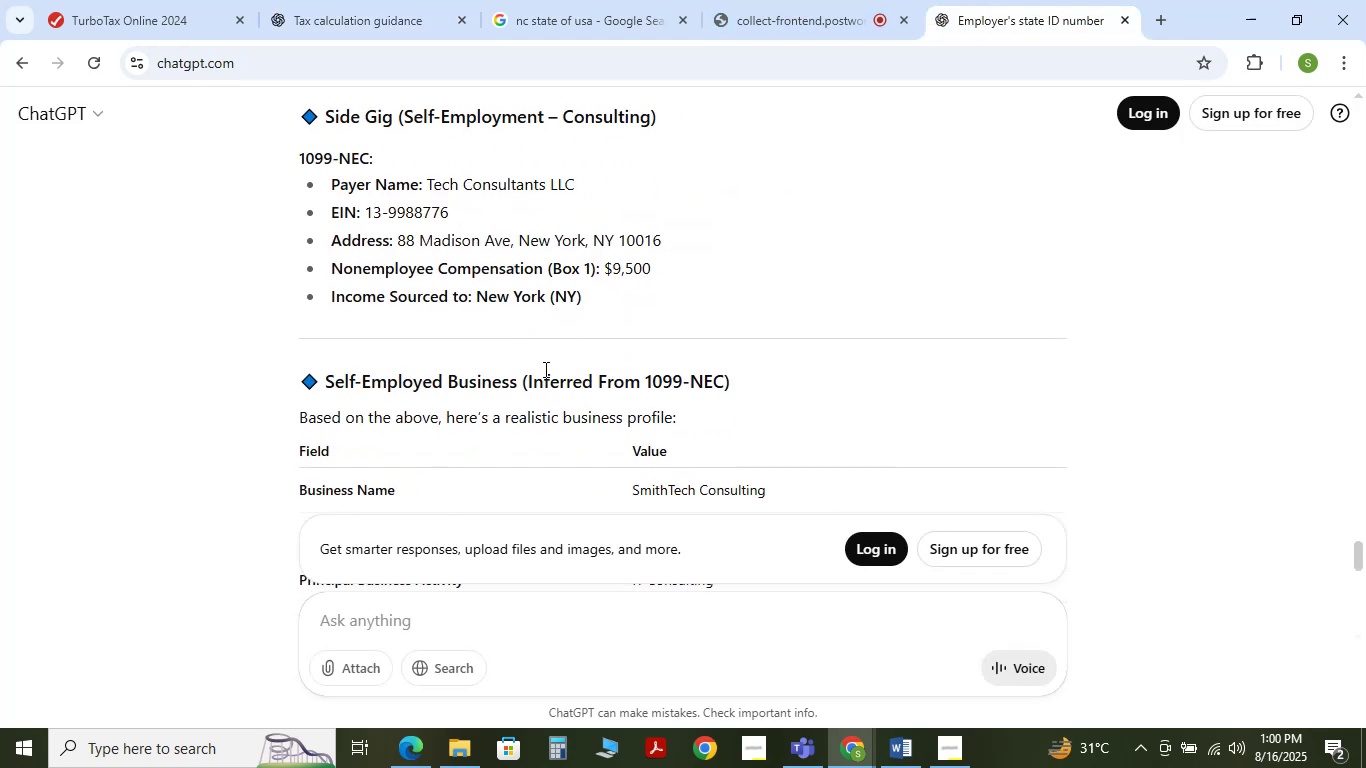 
left_click([160, 0])
 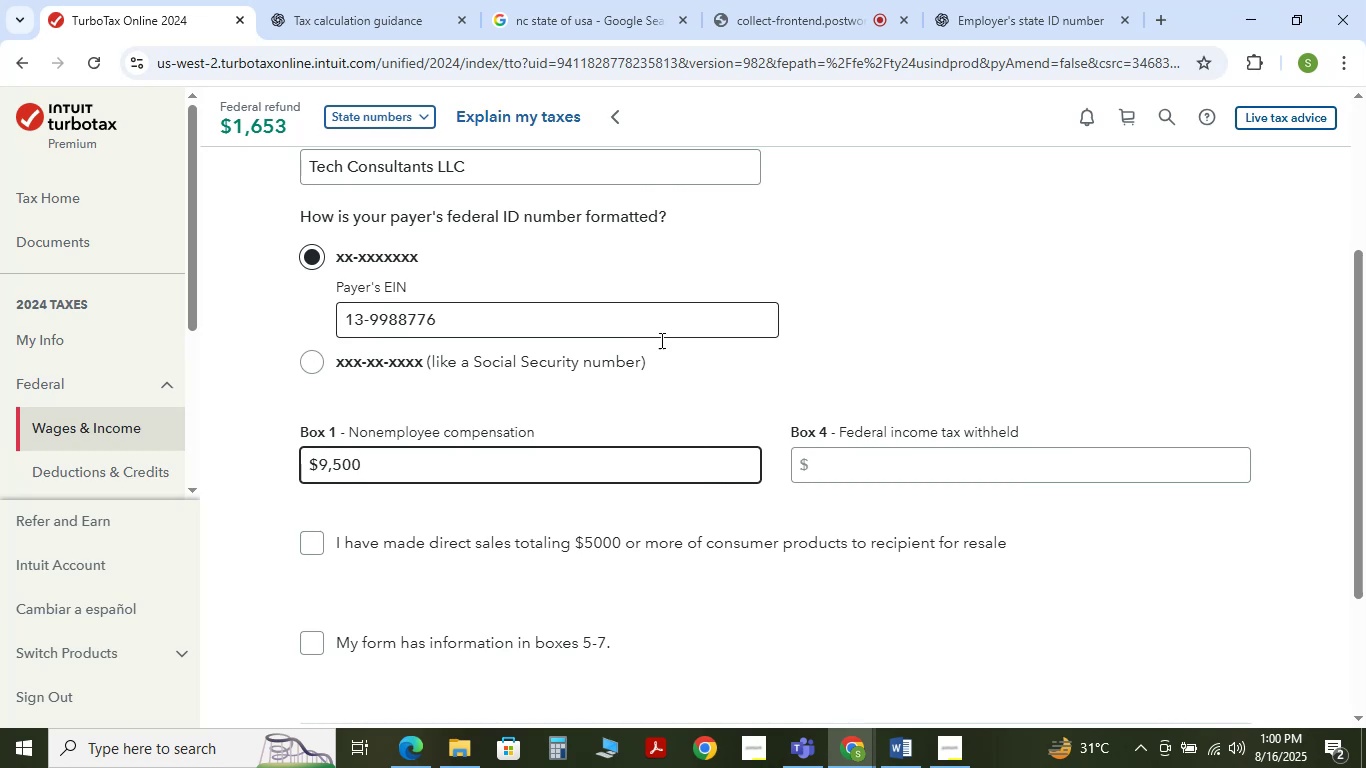 
scroll: coordinate [744, 465], scroll_direction: down, amount: 2.0
 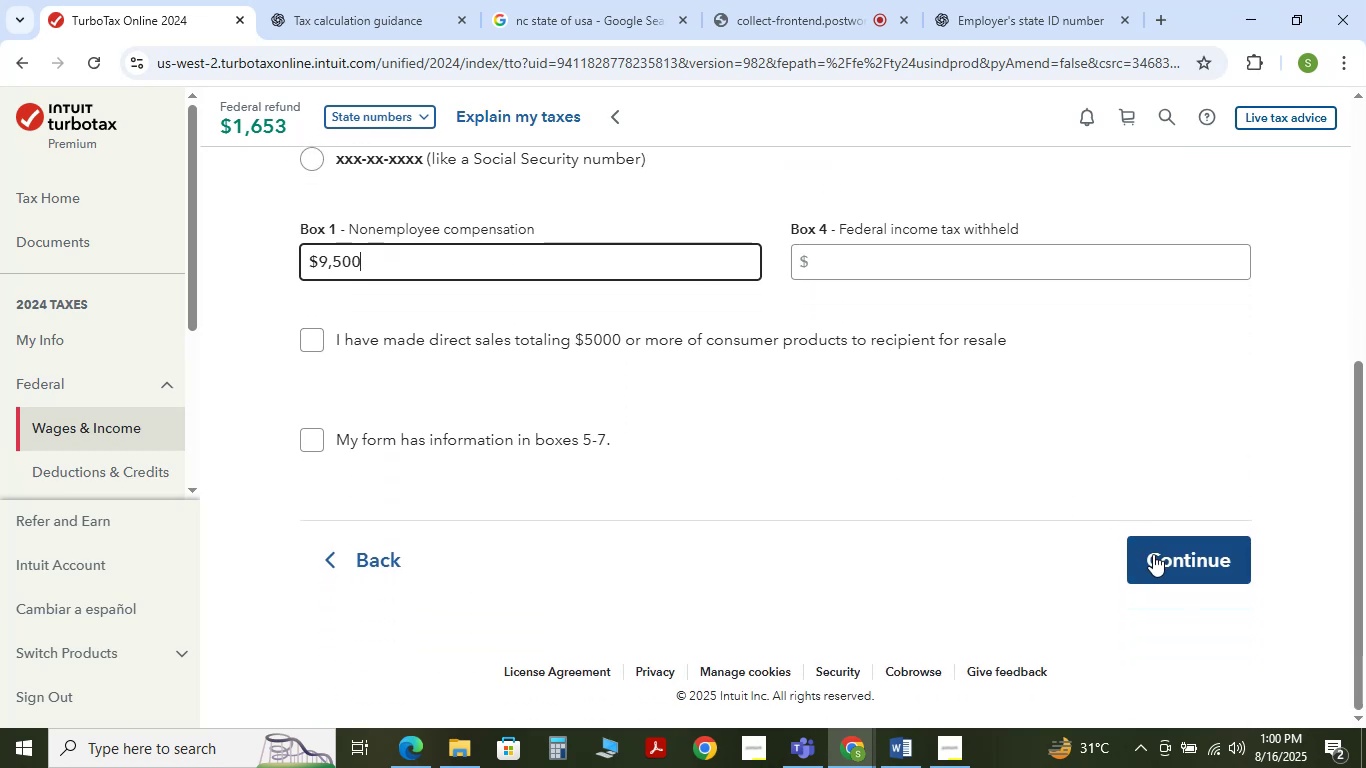 
left_click([1153, 554])
 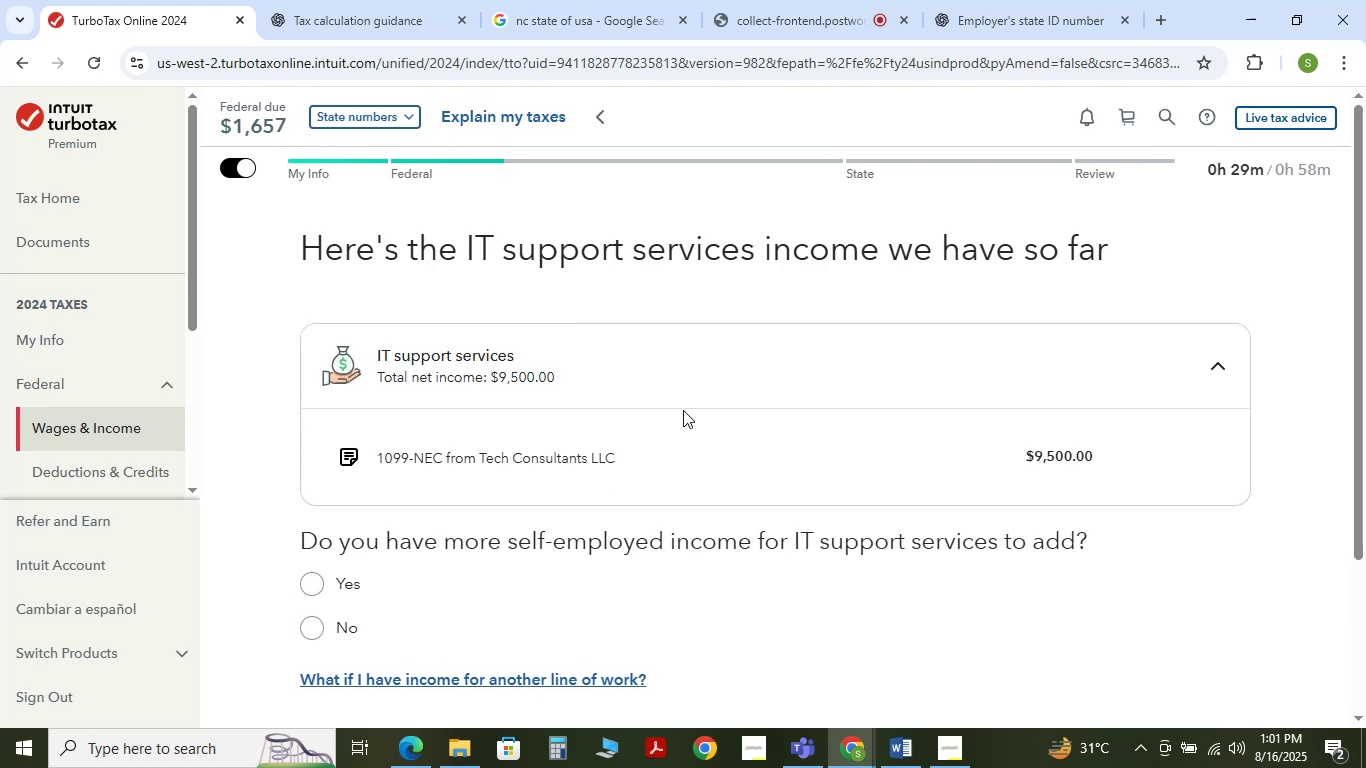 
wait(6.37)
 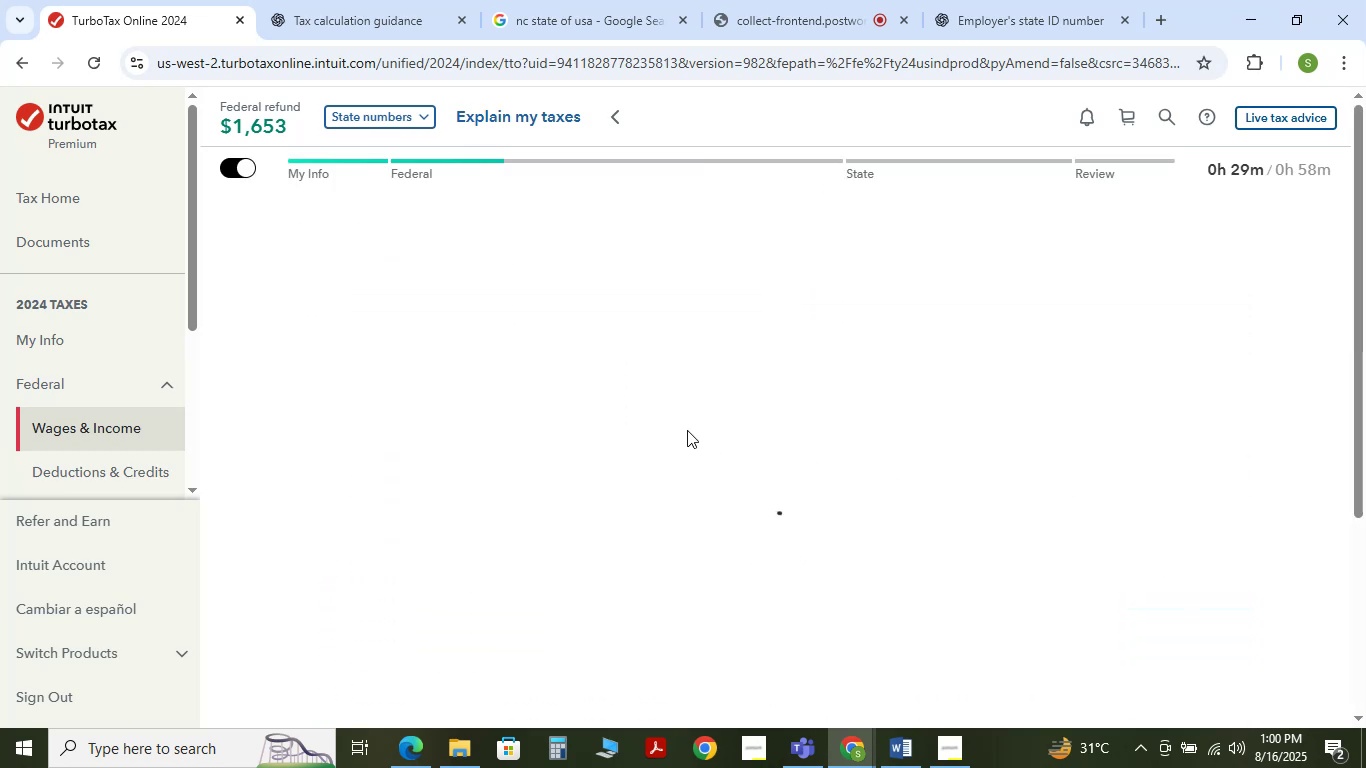 
scroll: coordinate [578, 401], scroll_direction: down, amount: 1.0
 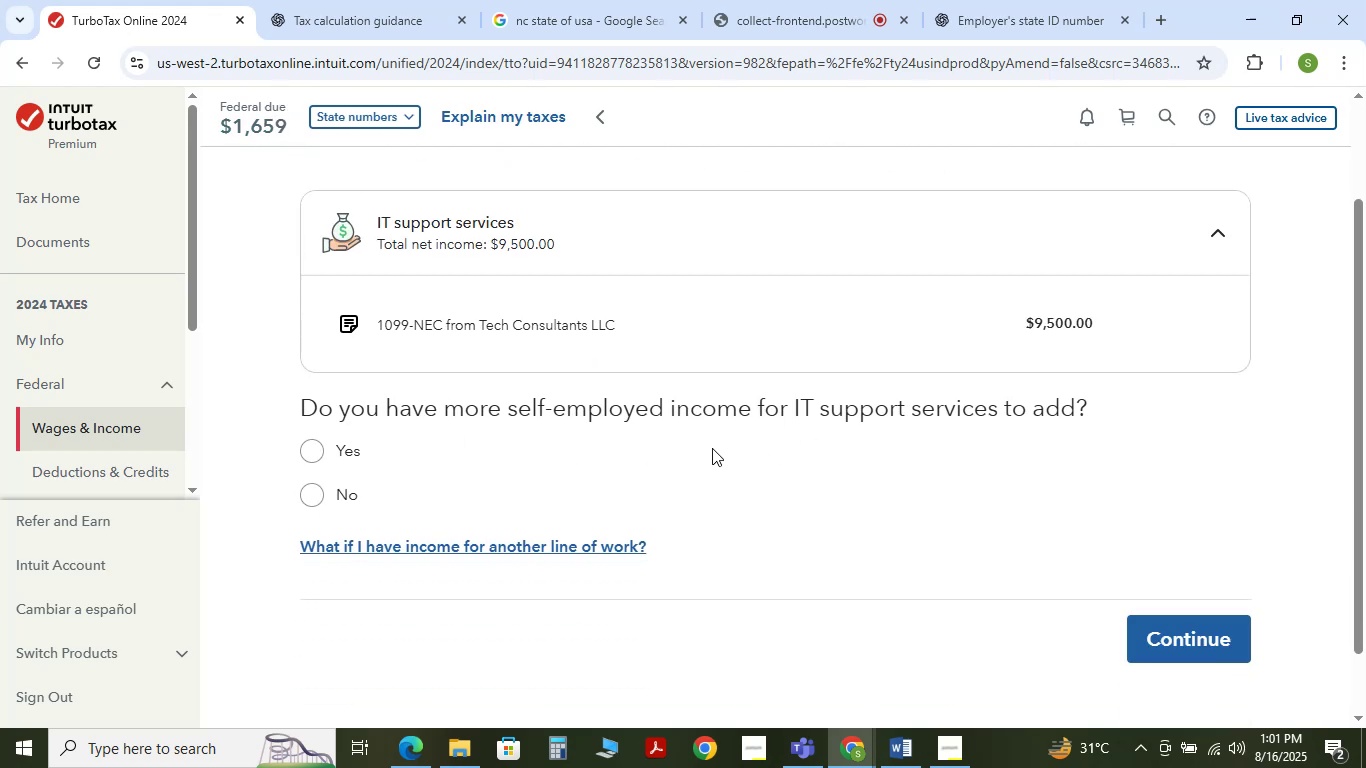 
left_click([313, 486])
 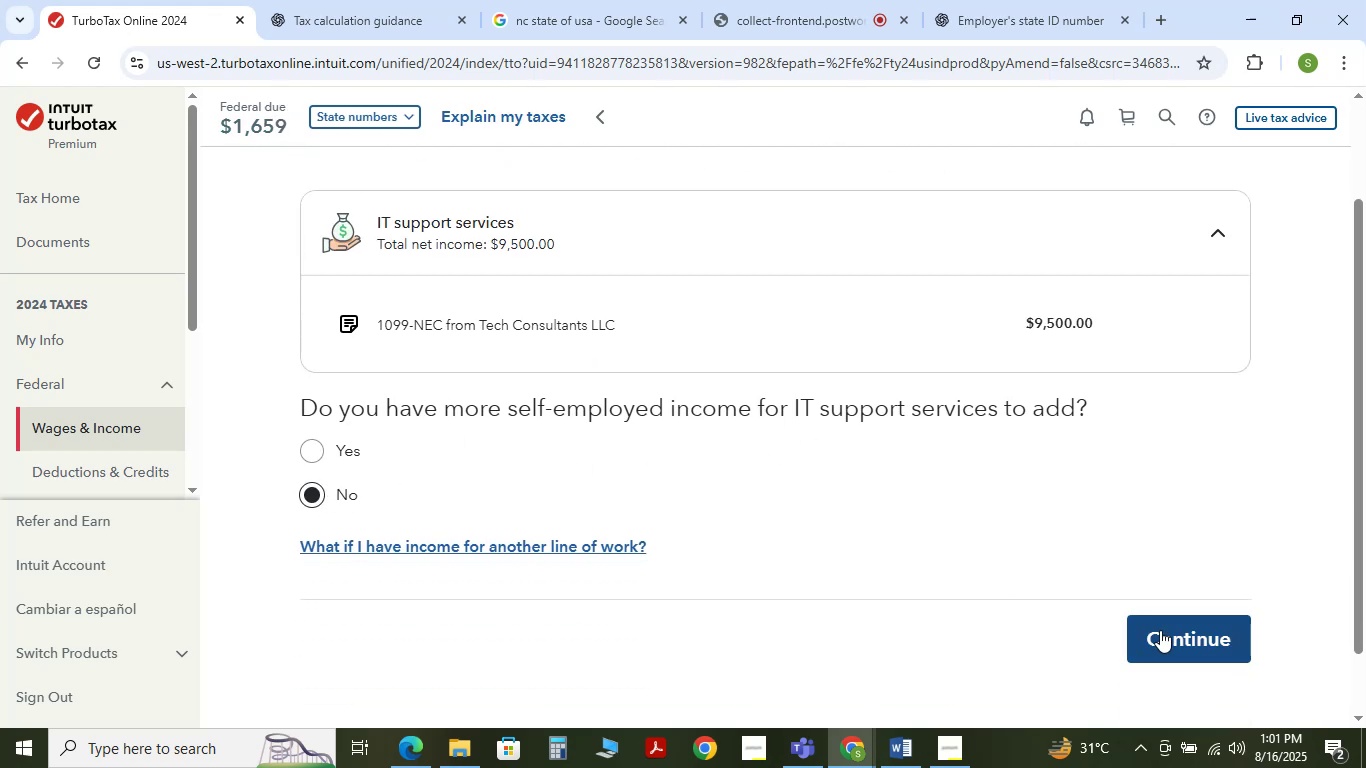 
left_click([1166, 630])
 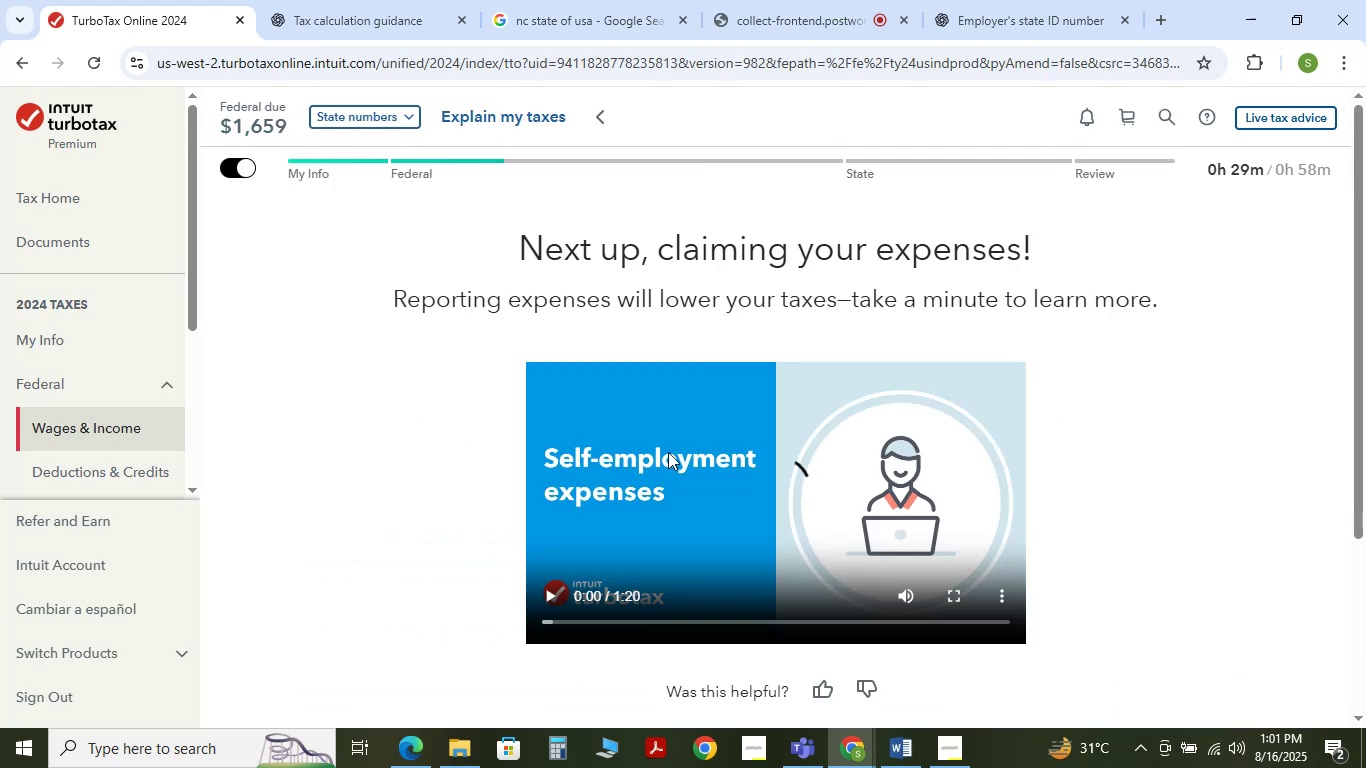 
scroll: coordinate [731, 446], scroll_direction: down, amount: 3.0
 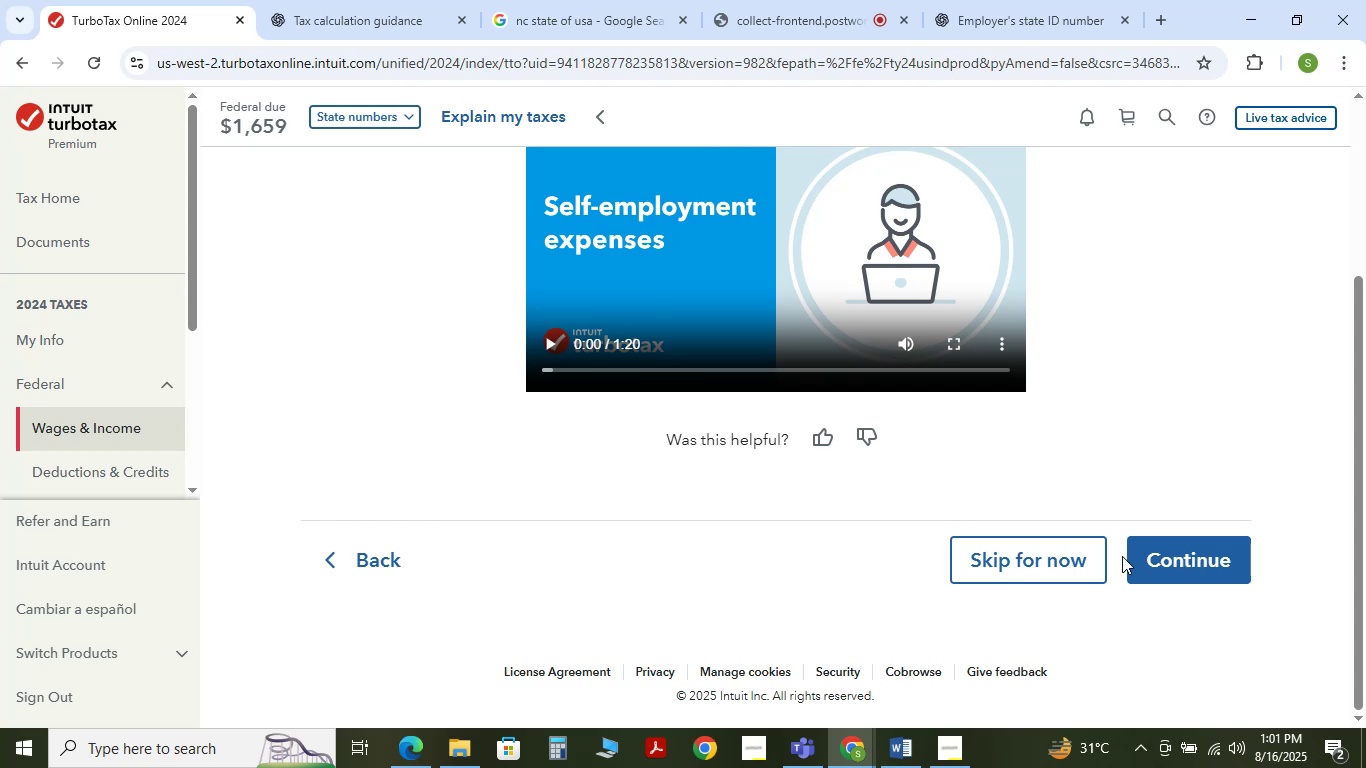 
left_click([1149, 557])
 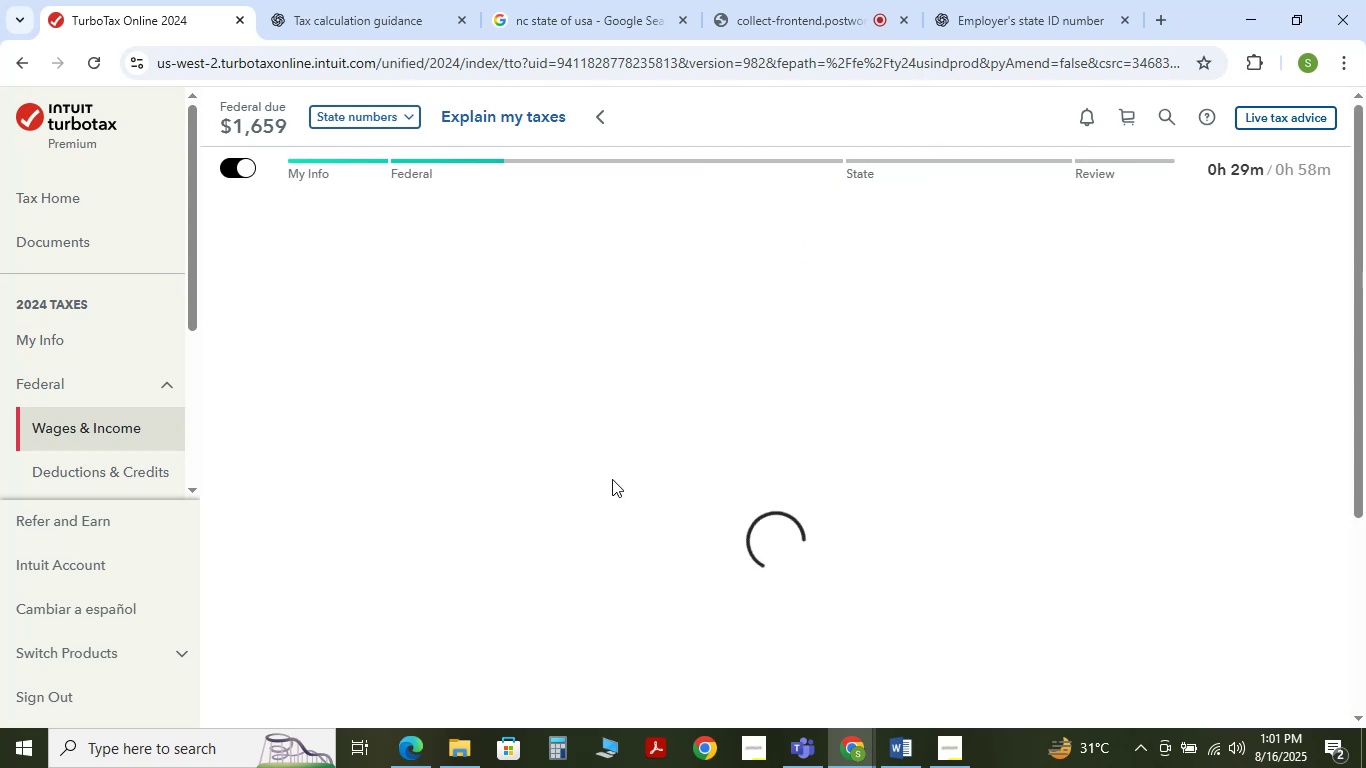 
mouse_move([668, 480])
 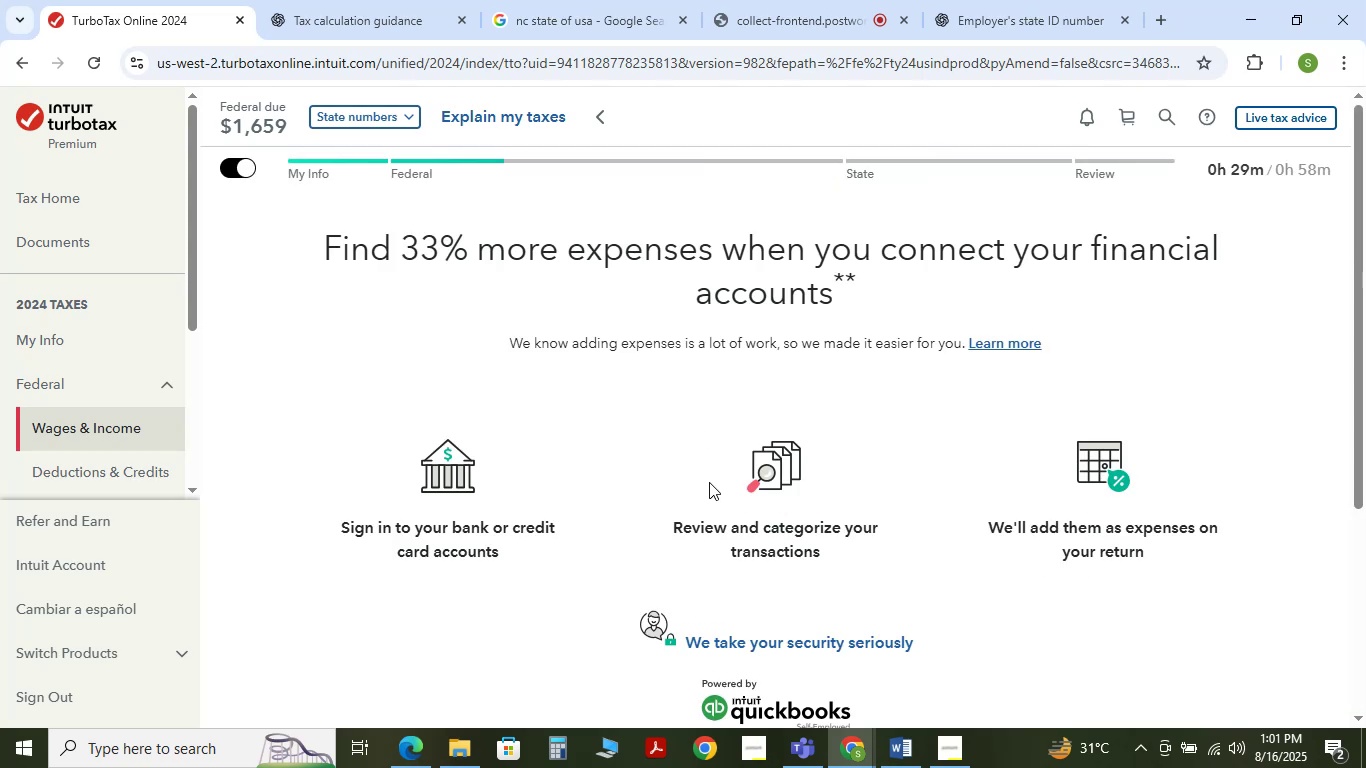 
scroll: coordinate [1000, 562], scroll_direction: down, amount: 6.0
 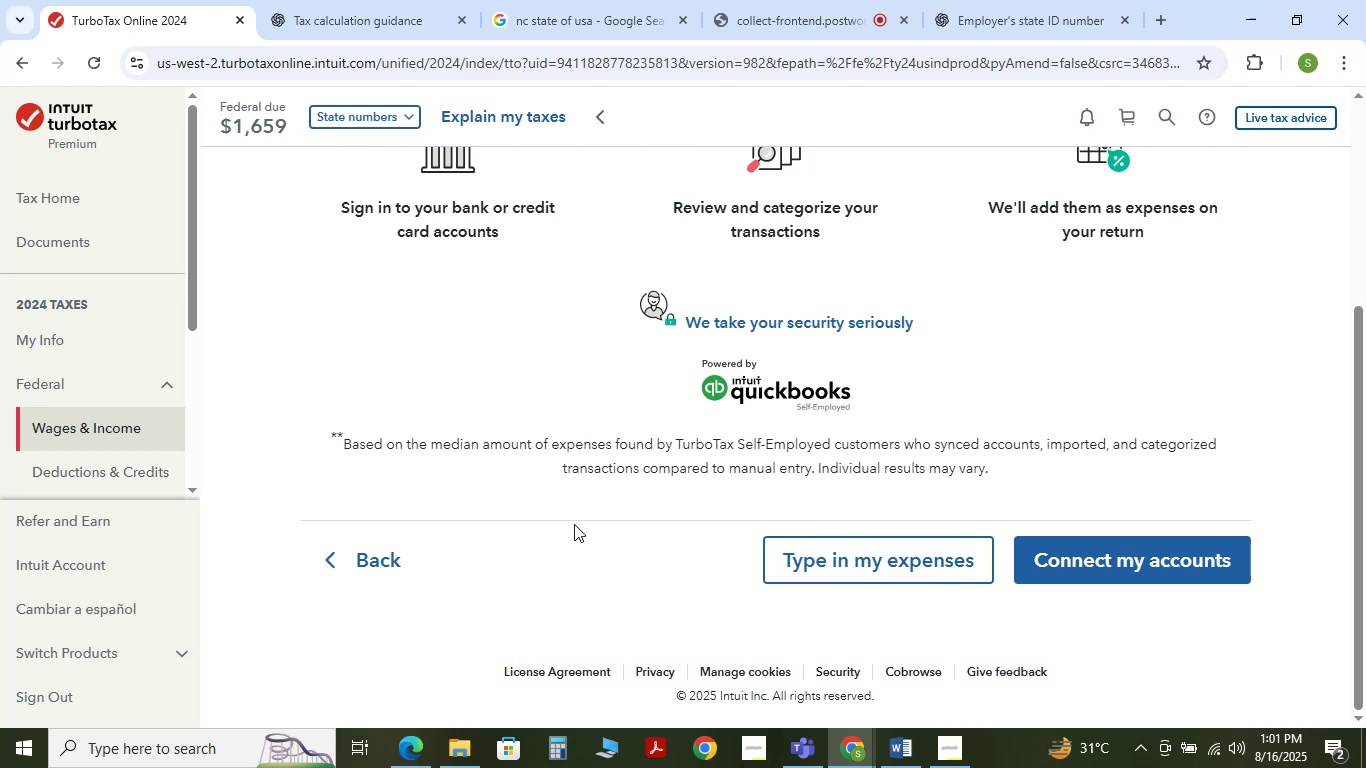 
scroll: coordinate [565, 523], scroll_direction: up, amount: 4.0
 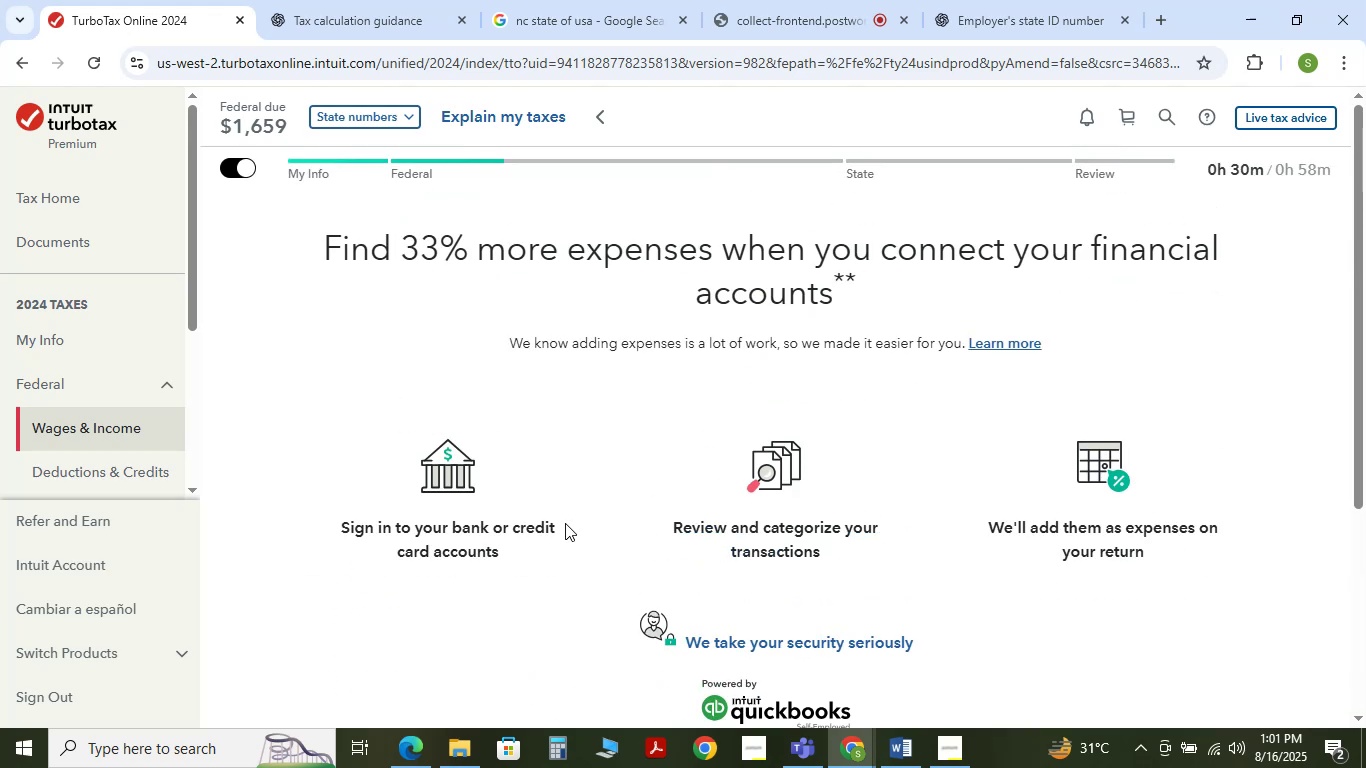 
scroll: coordinate [565, 523], scroll_direction: down, amount: 5.0
 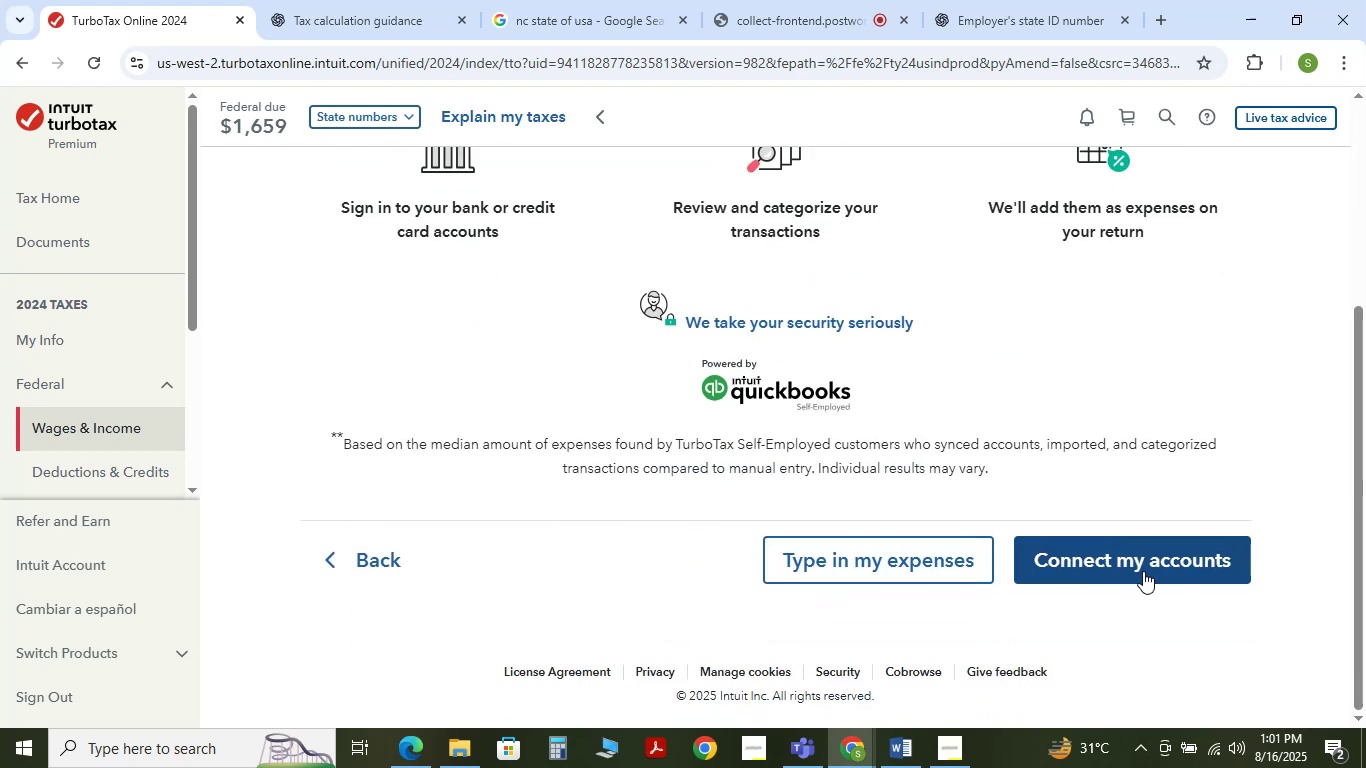 
left_click([1143, 571])
 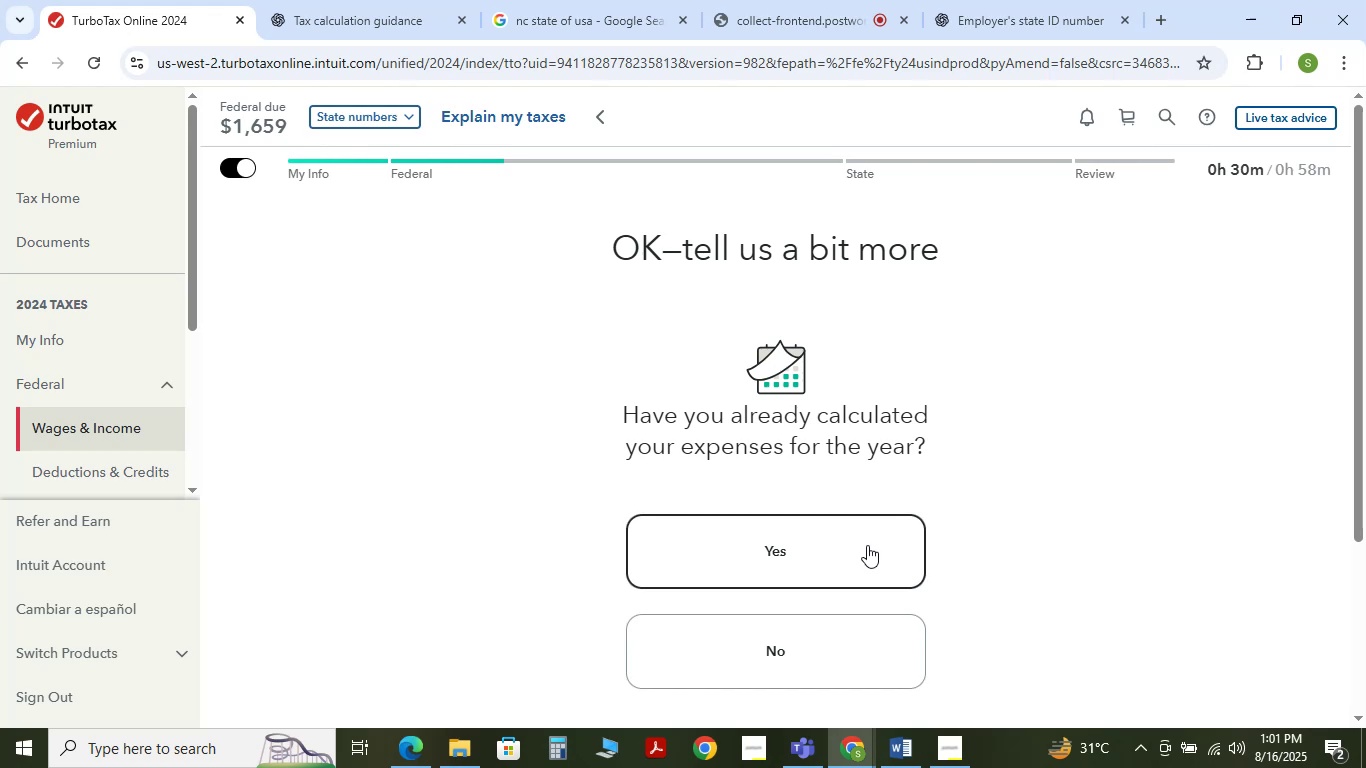 
wait(10.42)
 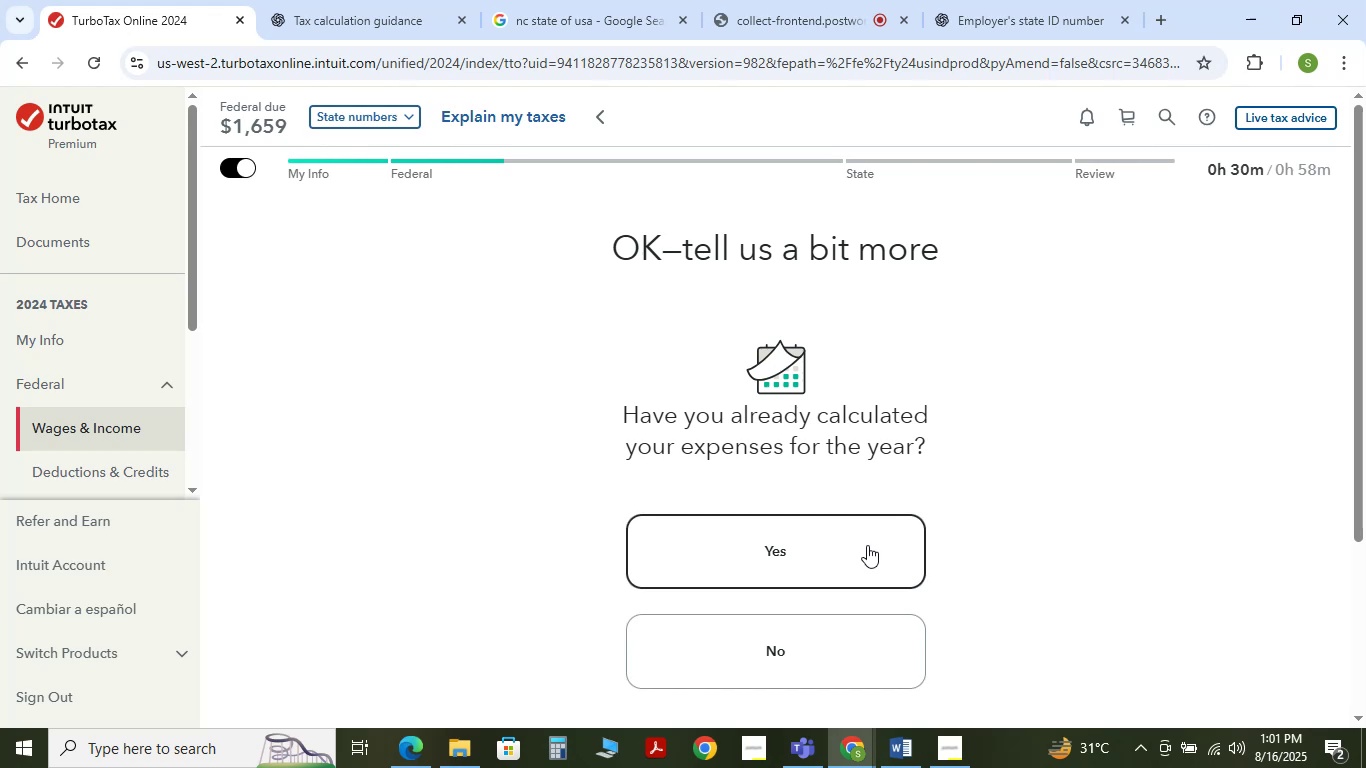 
scroll: coordinate [824, 627], scroll_direction: down, amount: 3.0
 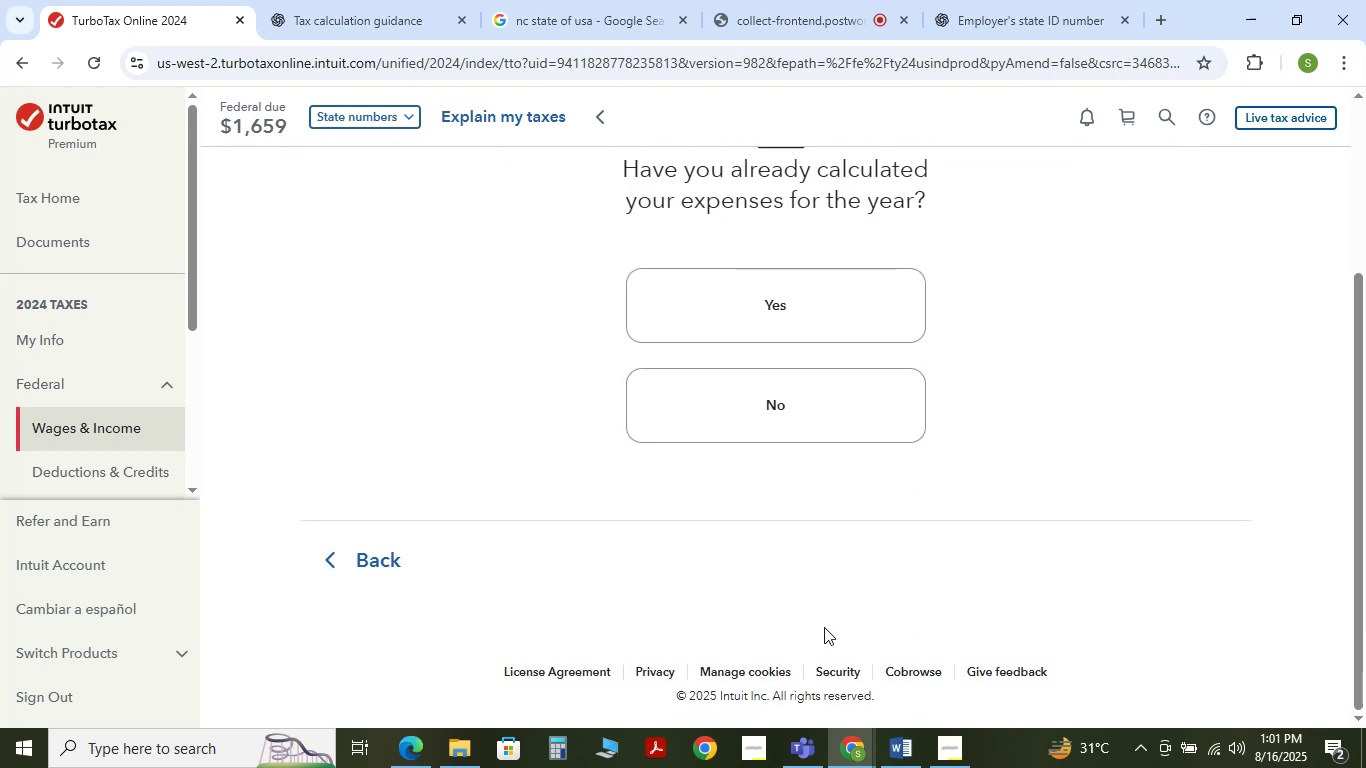 
scroll: coordinate [824, 627], scroll_direction: up, amount: 1.0
 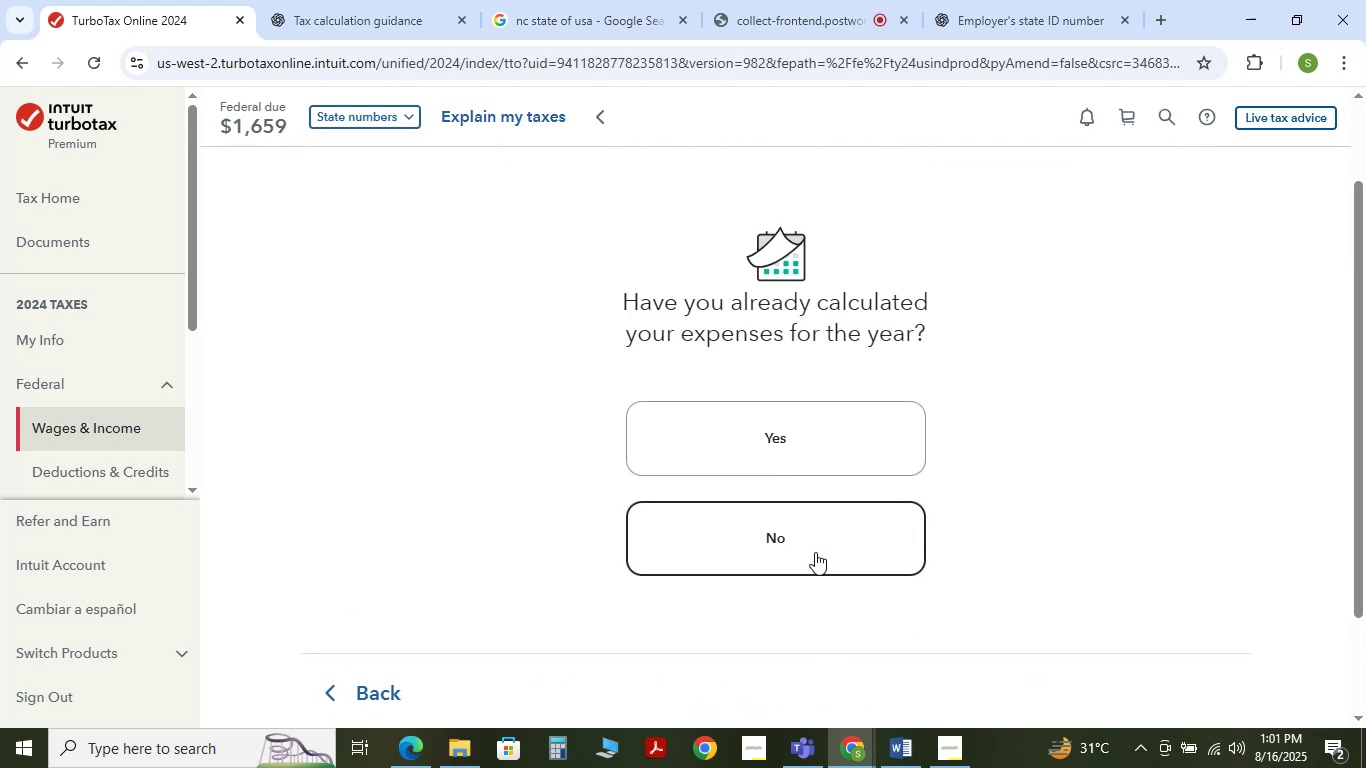 
left_click([815, 552])
 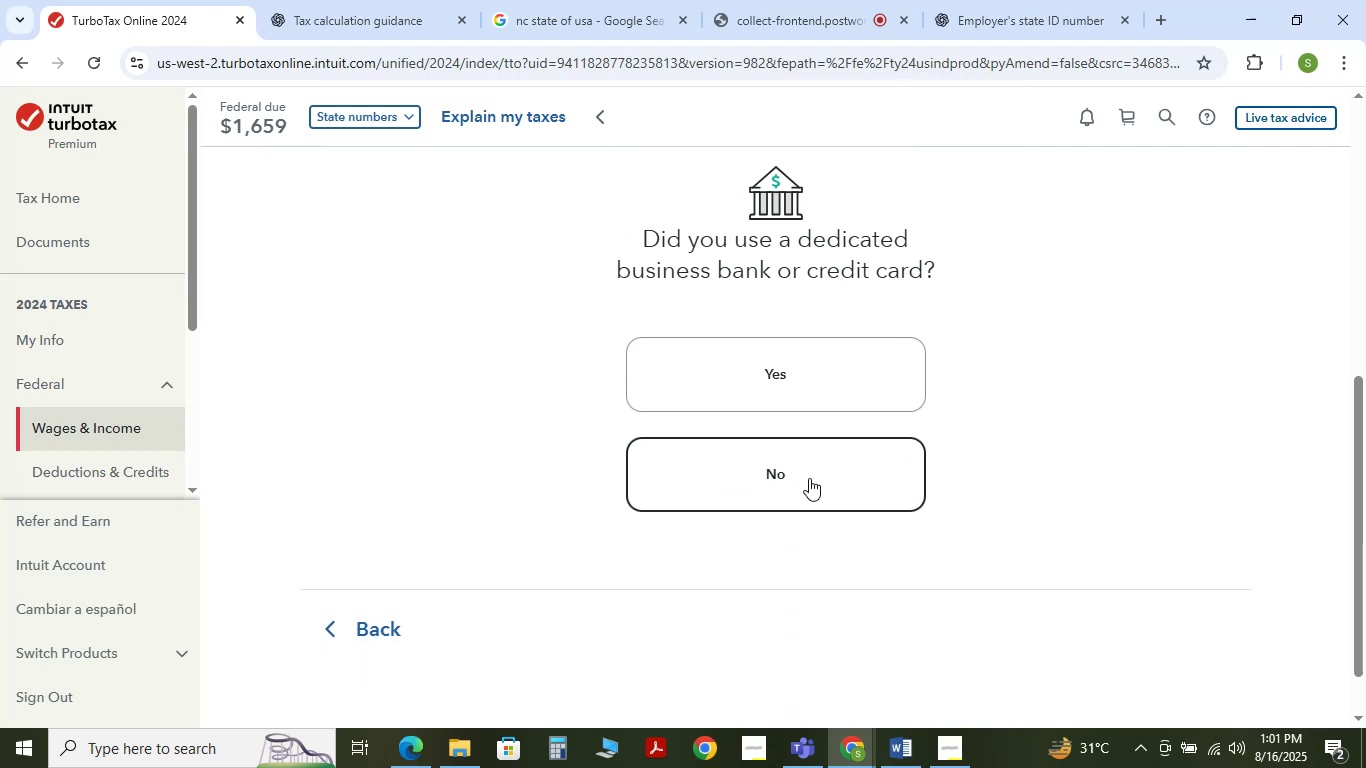 
left_click([809, 478])
 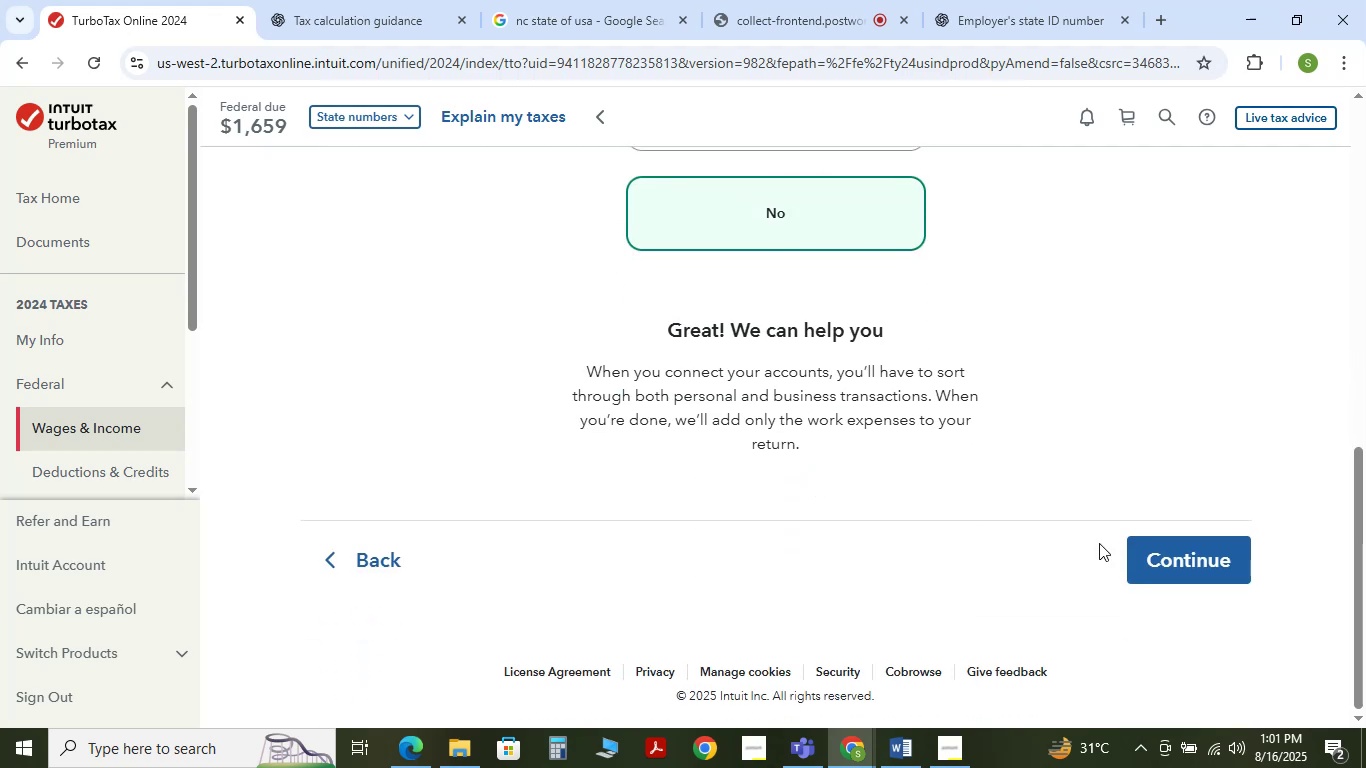 
left_click([1178, 556])
 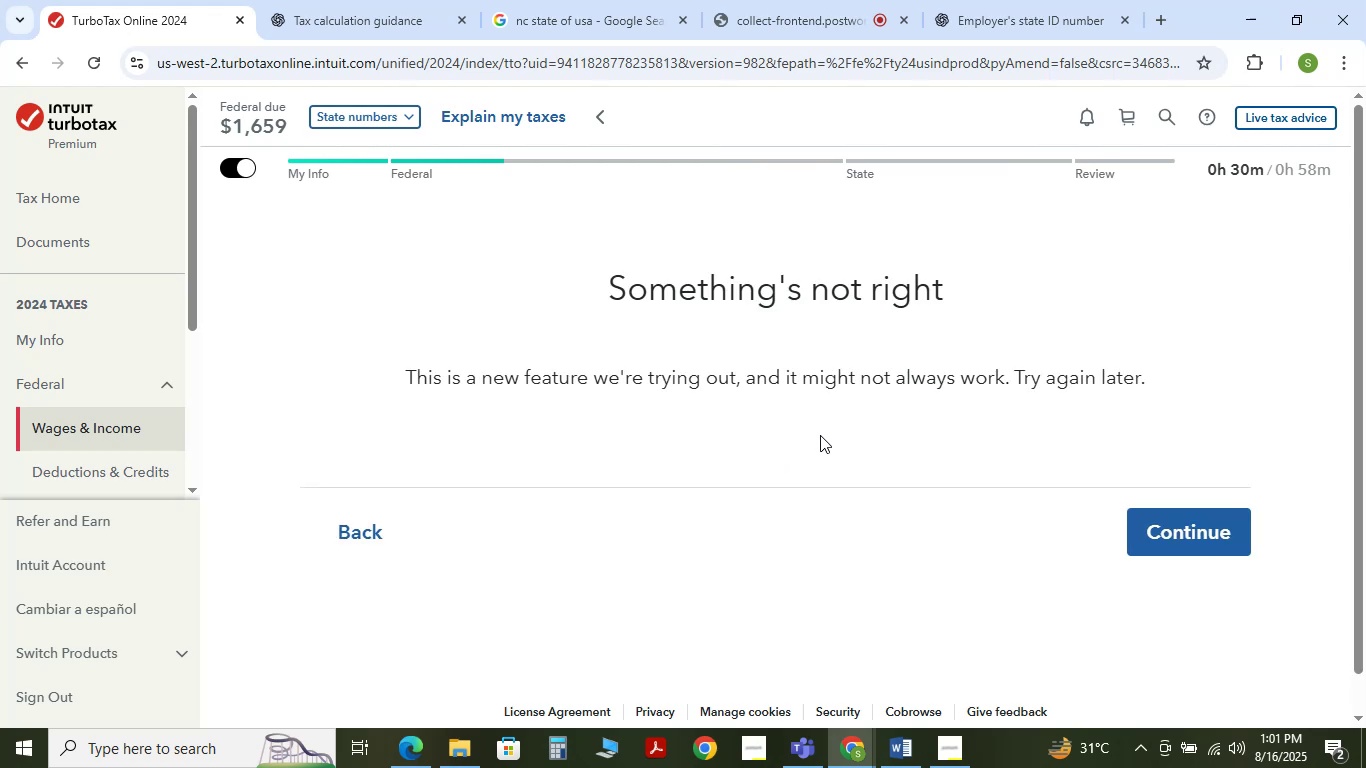 
wait(12.99)
 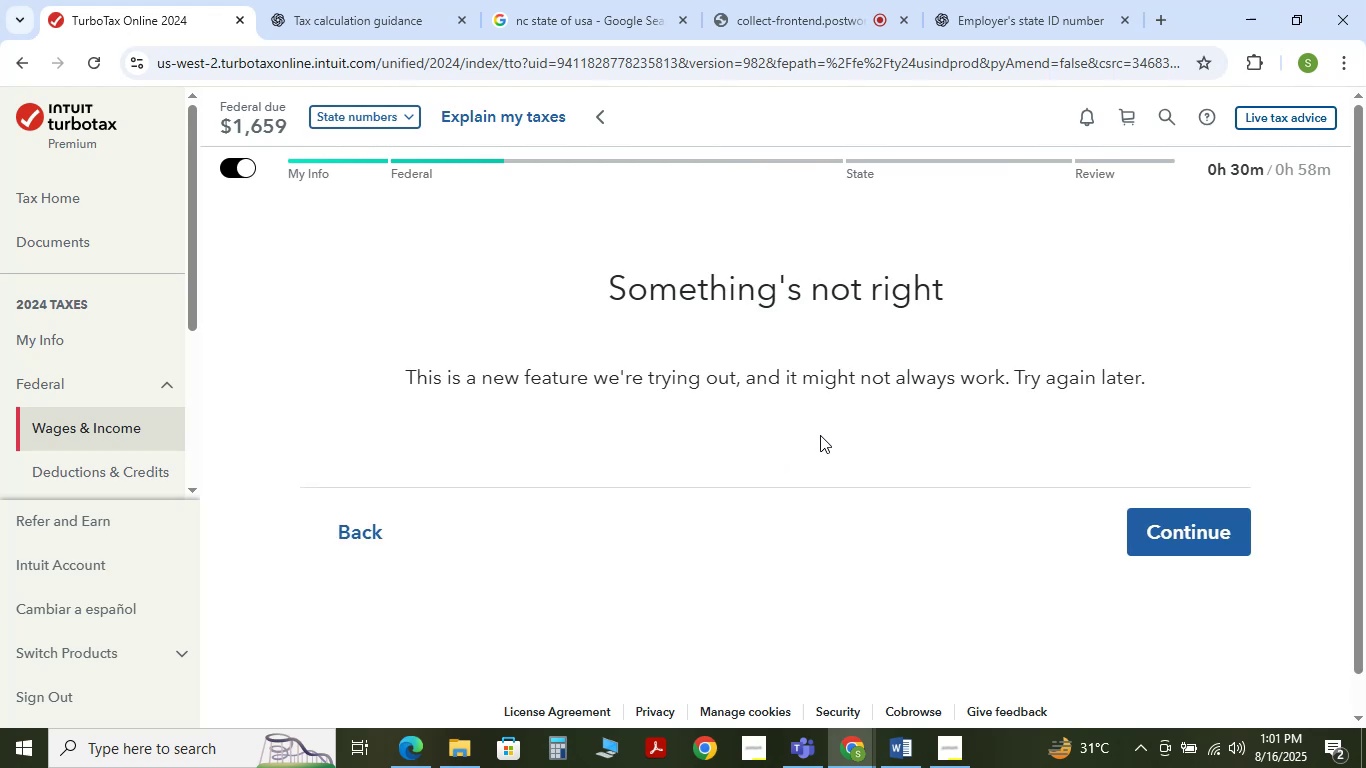 
scroll: coordinate [820, 435], scroll_direction: up, amount: 1.0
 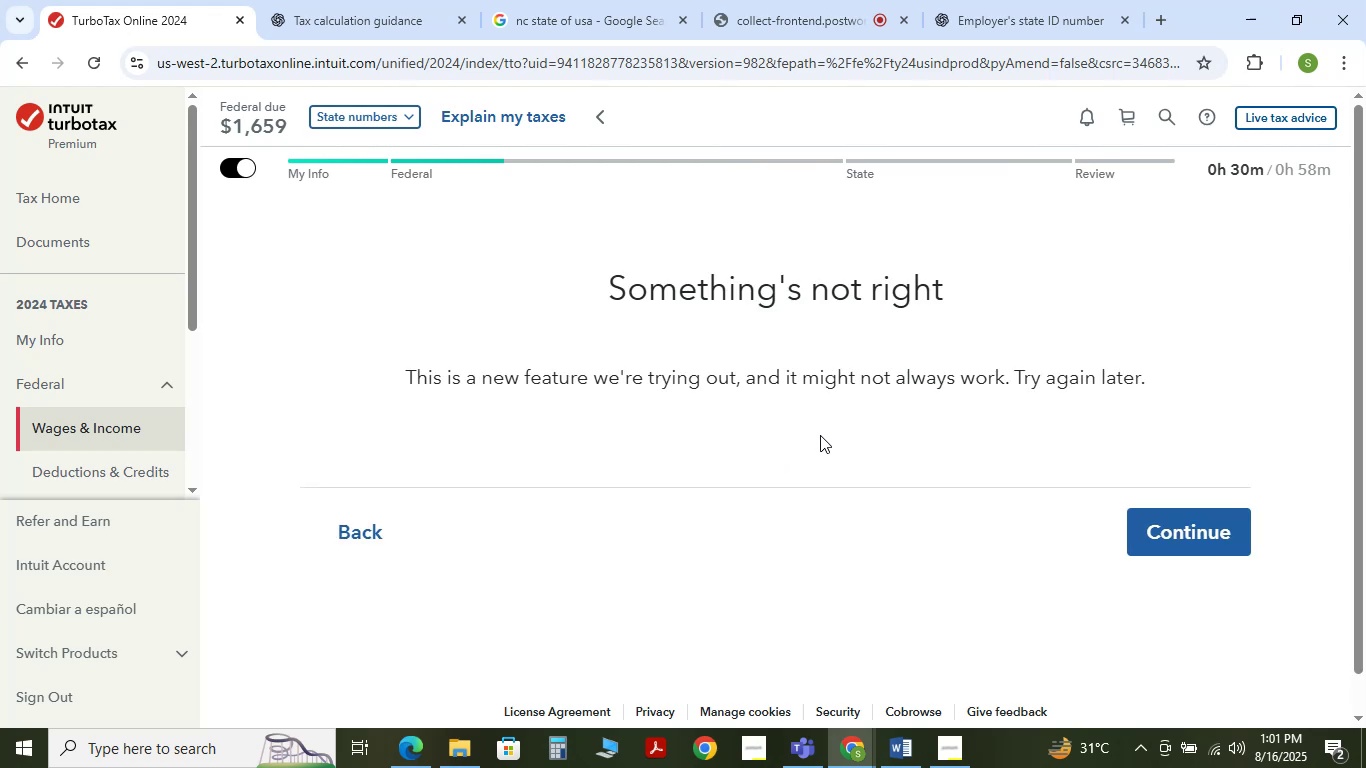 
scroll: coordinate [820, 435], scroll_direction: down, amount: 1.0
 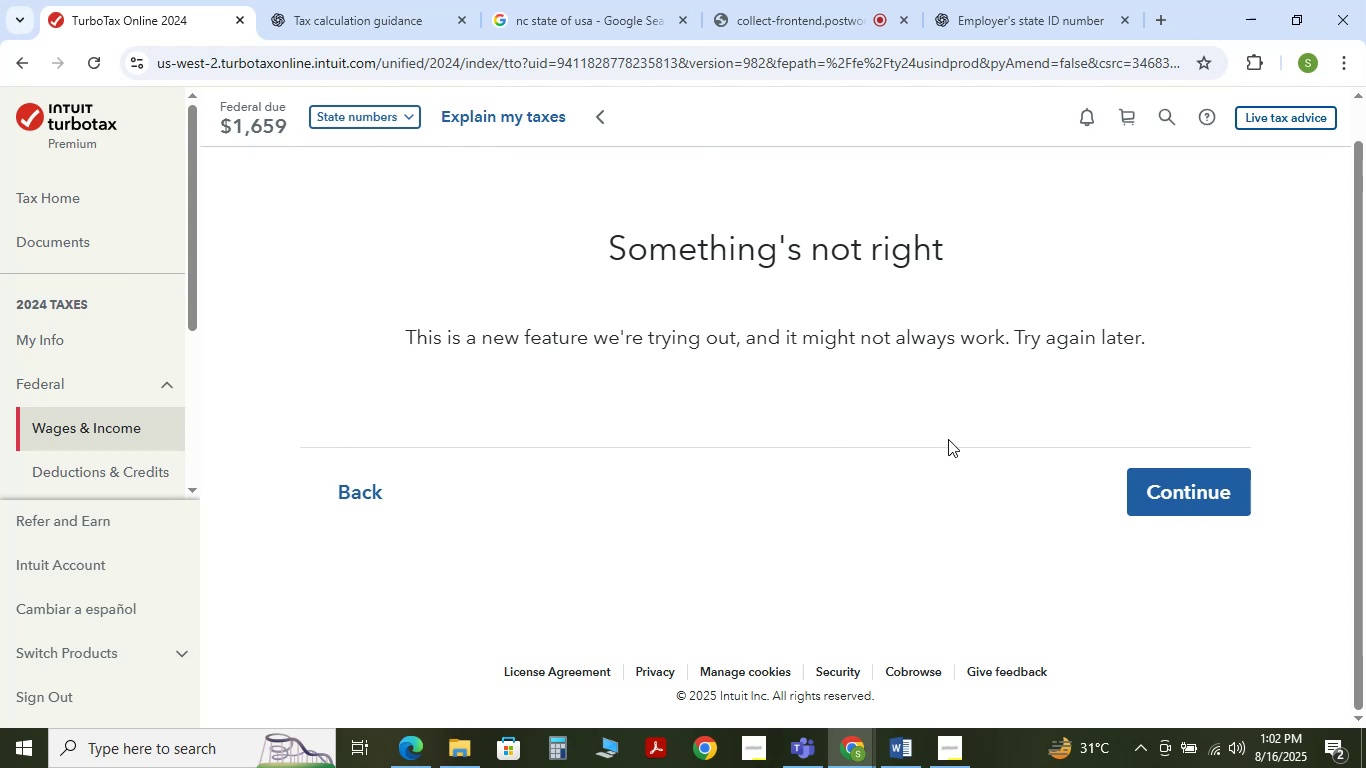 
left_click([1203, 500])
 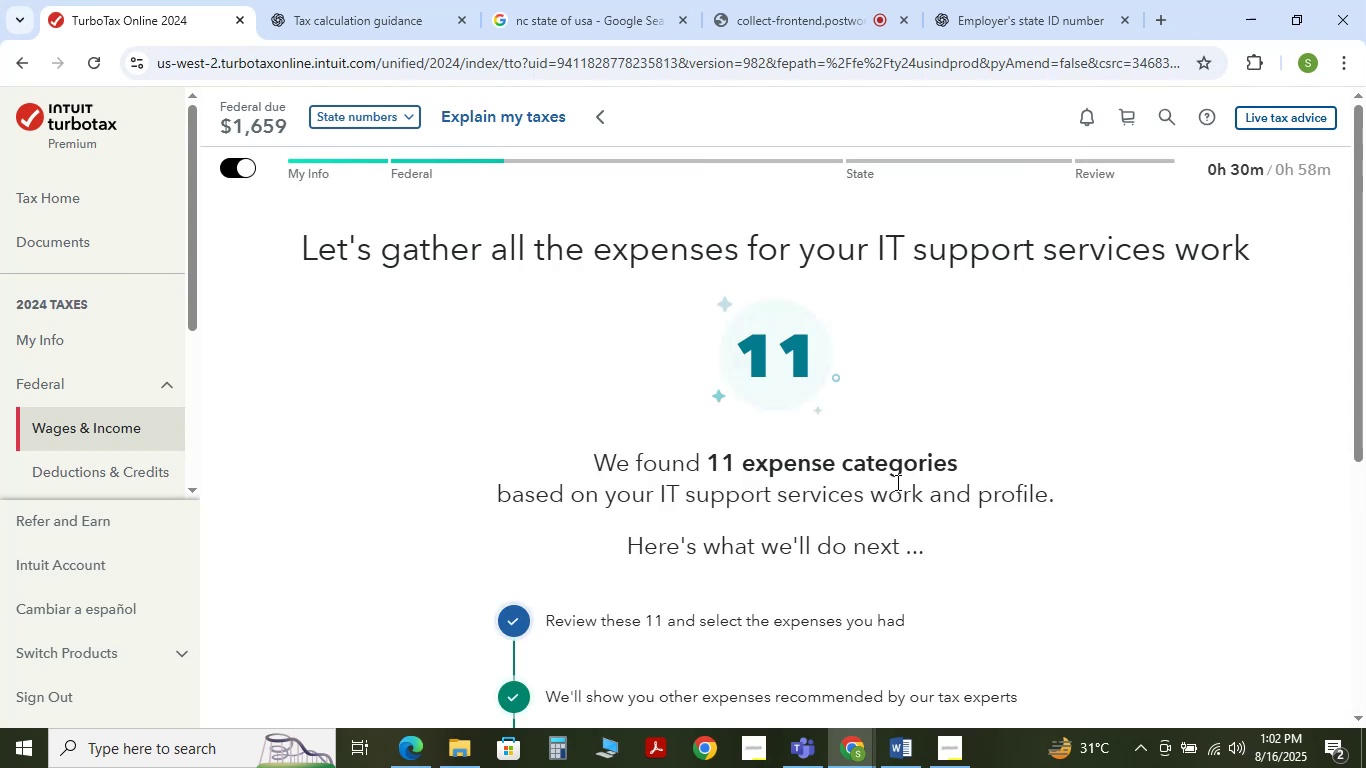 
wait(5.12)
 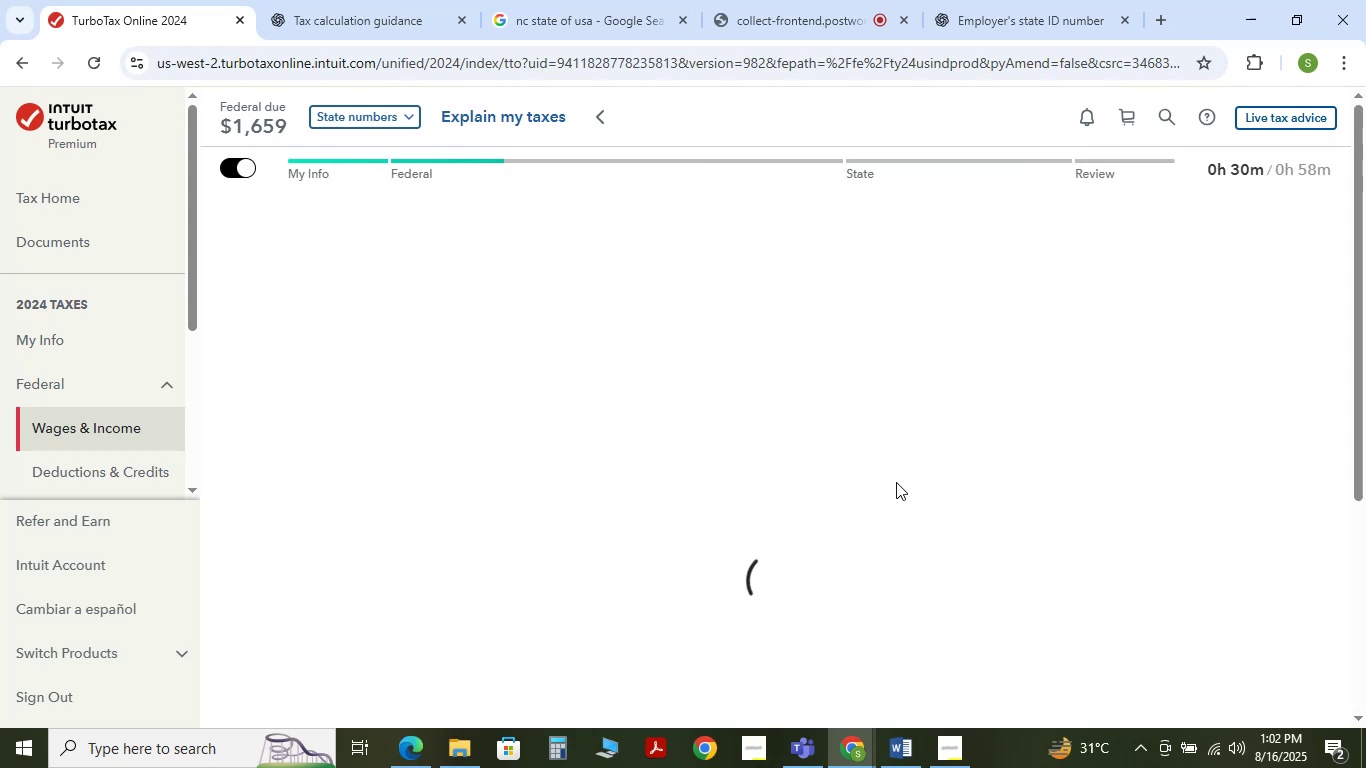 
scroll: coordinate [896, 482], scroll_direction: down, amount: 3.0
 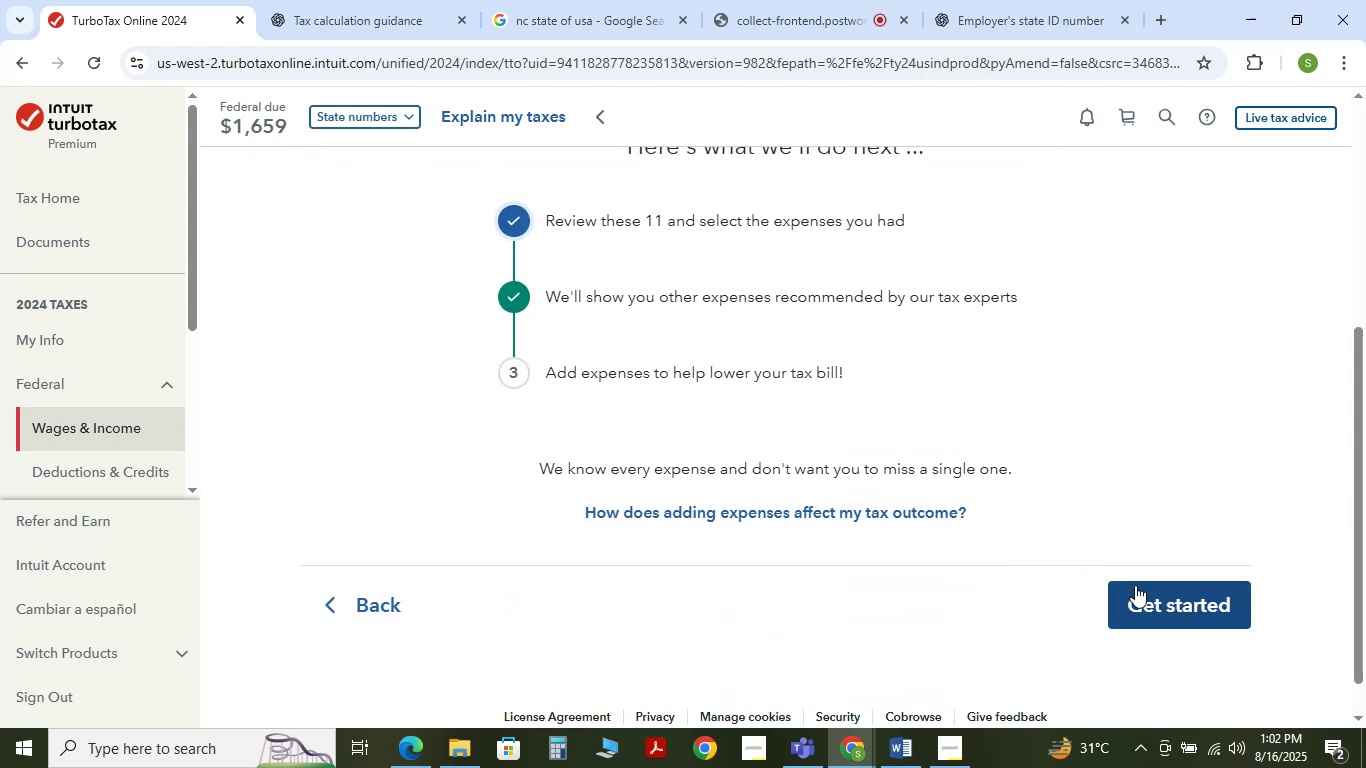 
scroll: coordinate [1090, 550], scroll_direction: up, amount: 2.0
 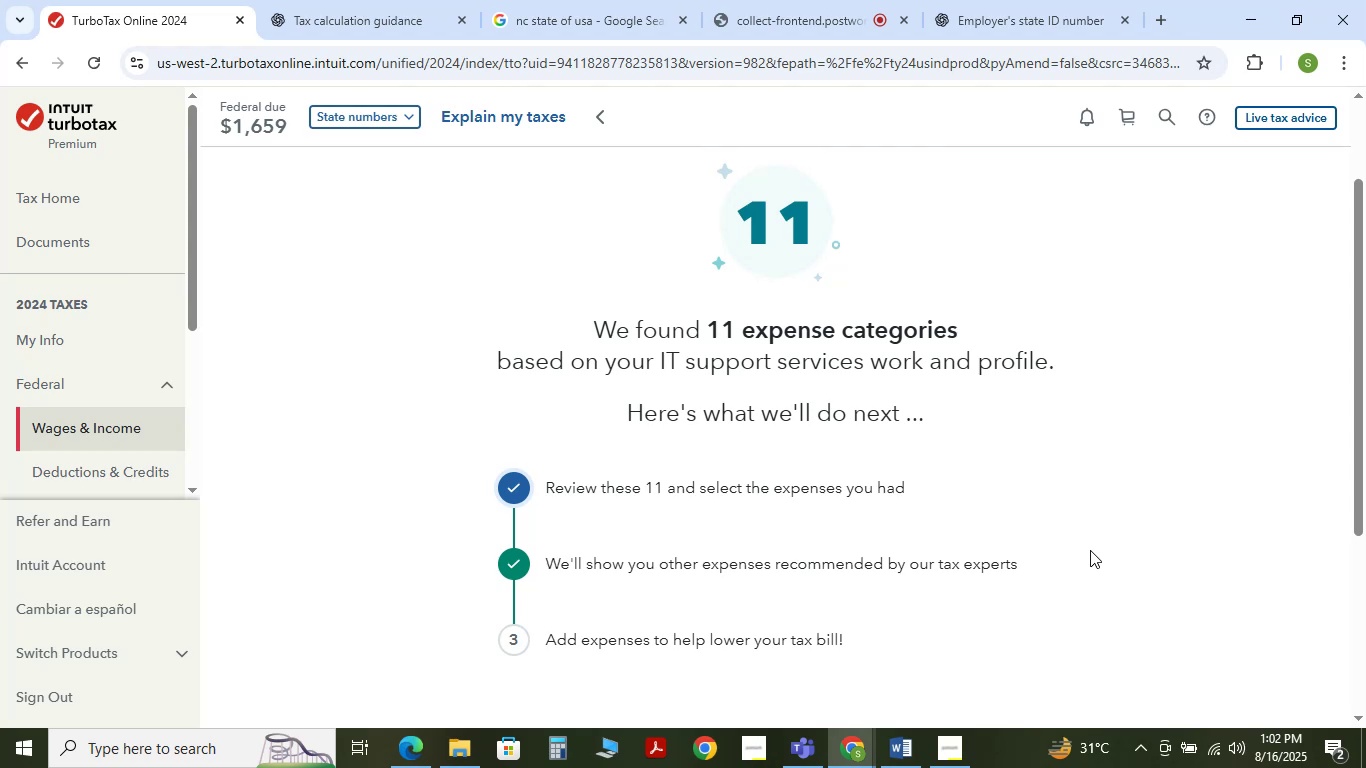 
scroll: coordinate [1090, 550], scroll_direction: down, amount: 2.0
 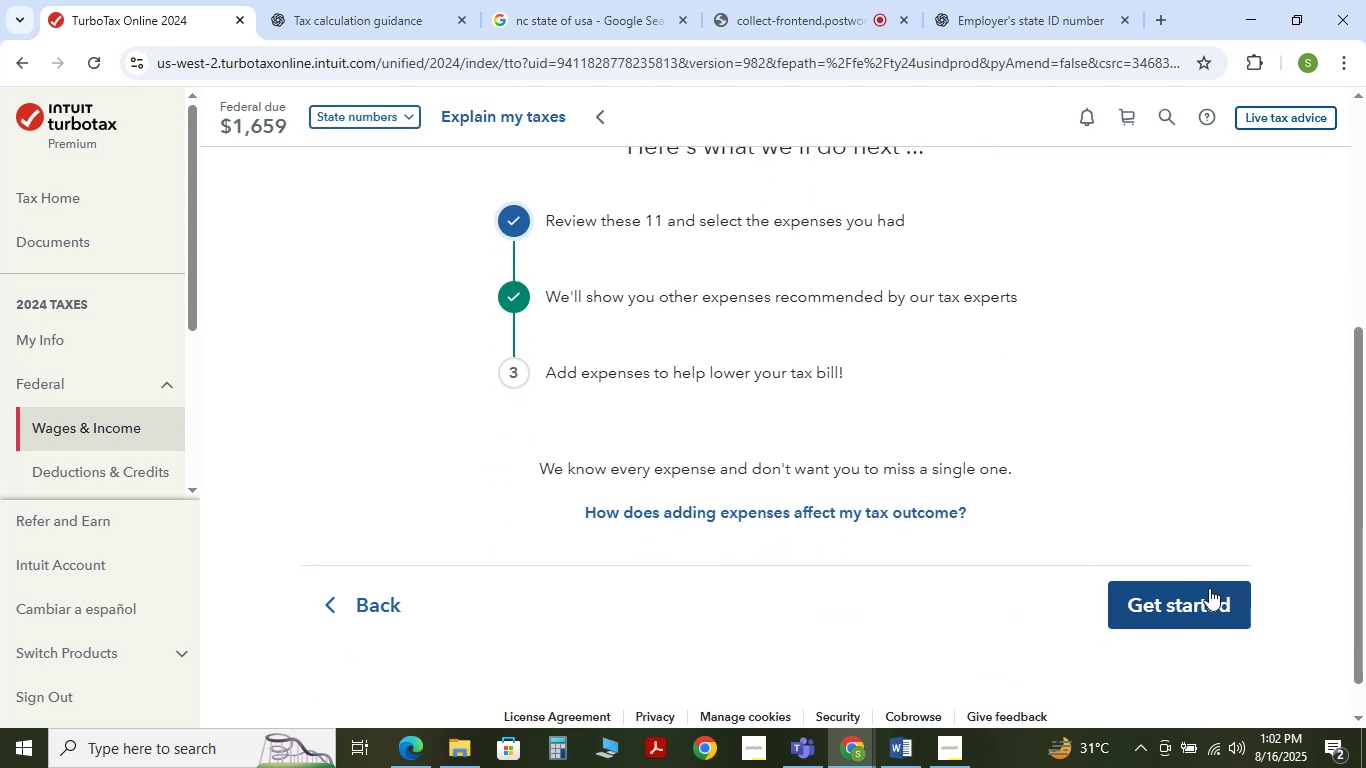 
left_click([1209, 588])
 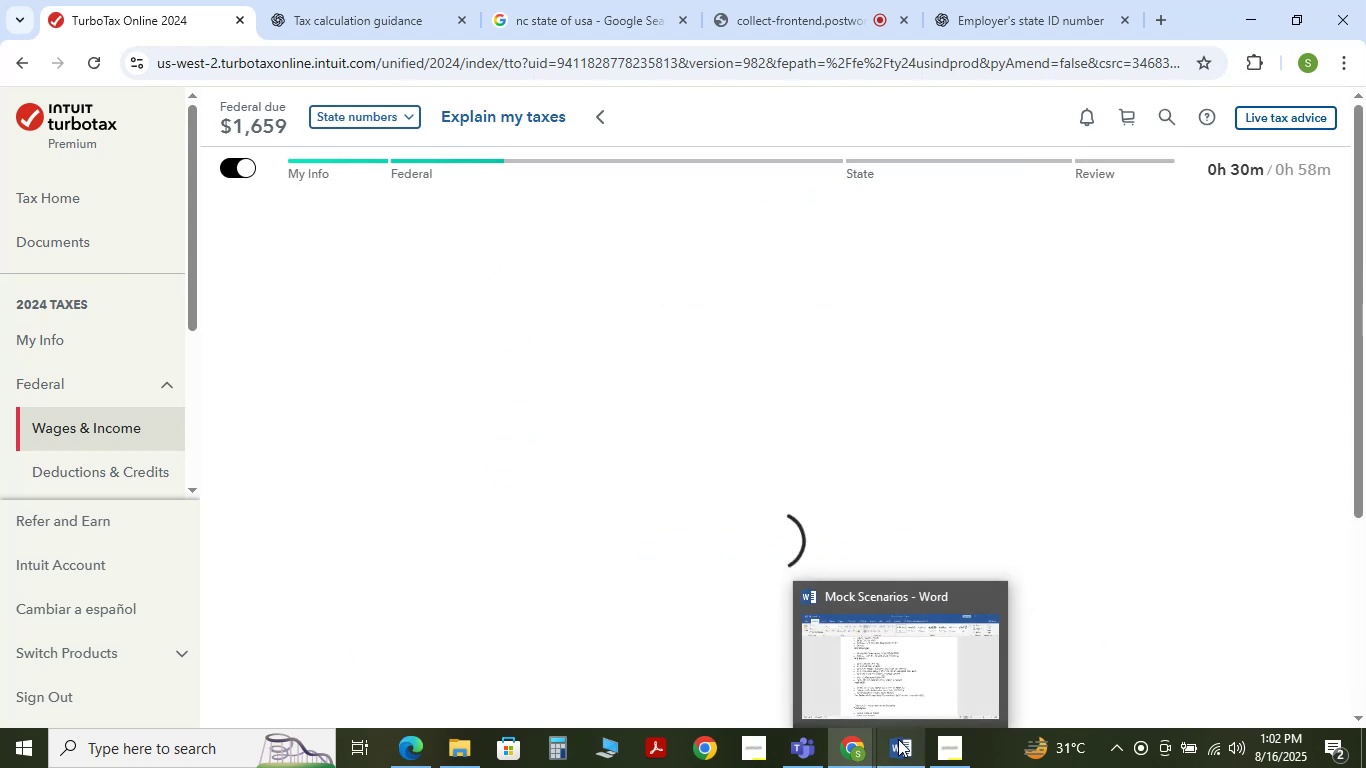 
left_click([898, 739])
 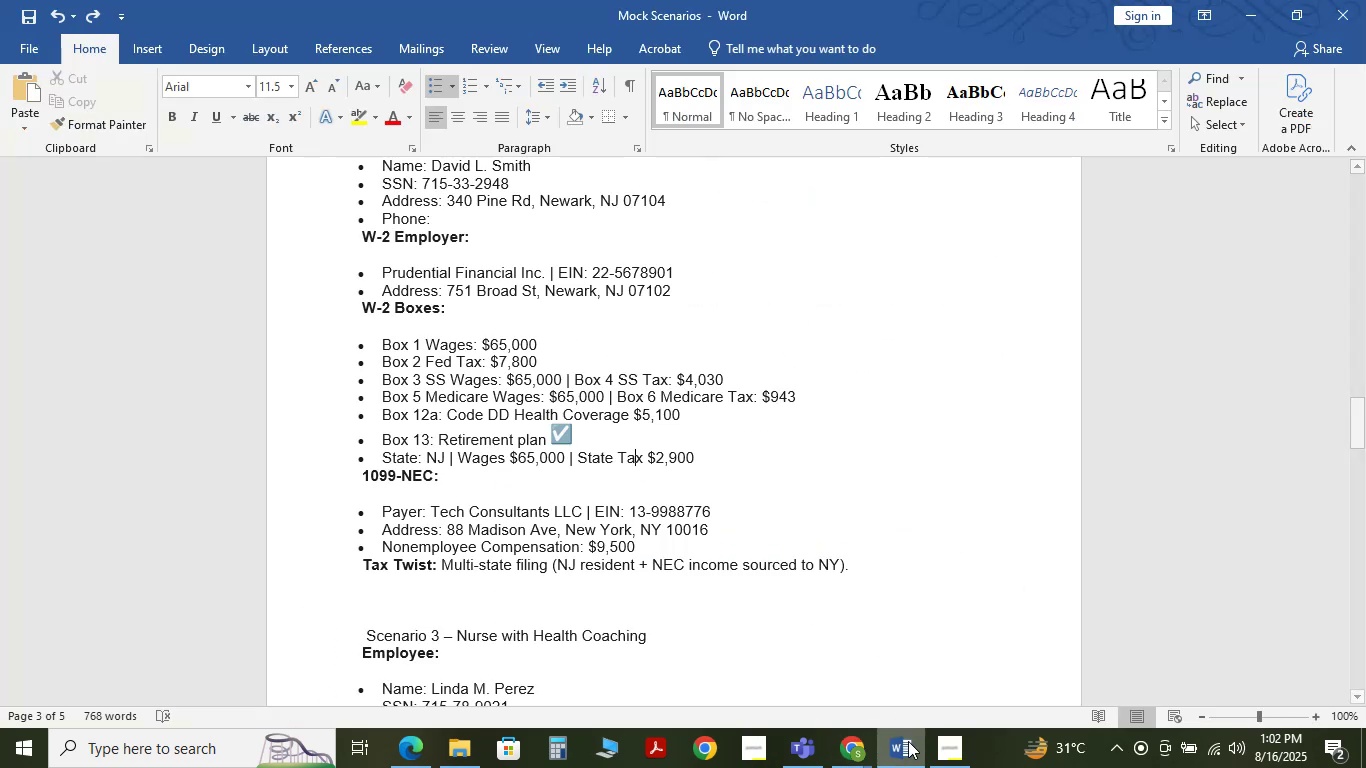 
left_click([909, 747])
 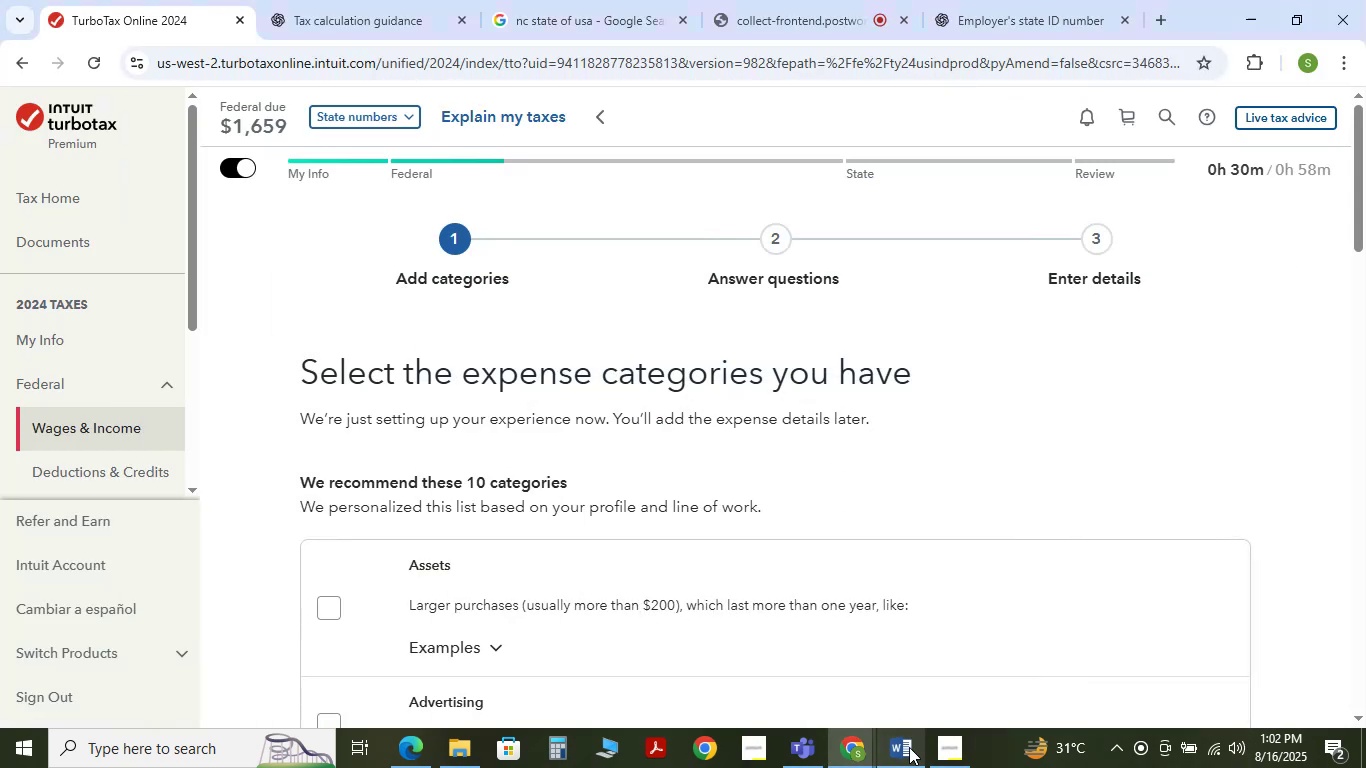 
left_click([909, 747])
 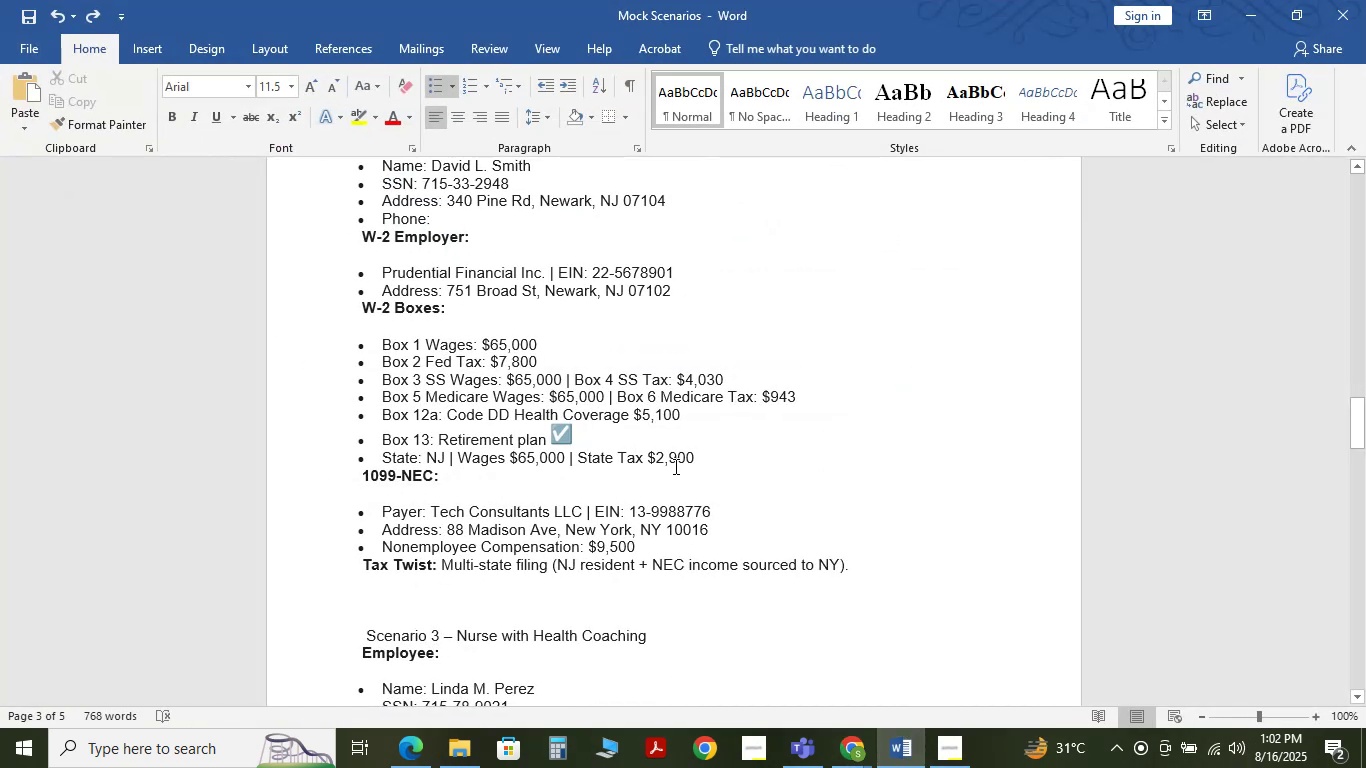 
wait(6.21)
 